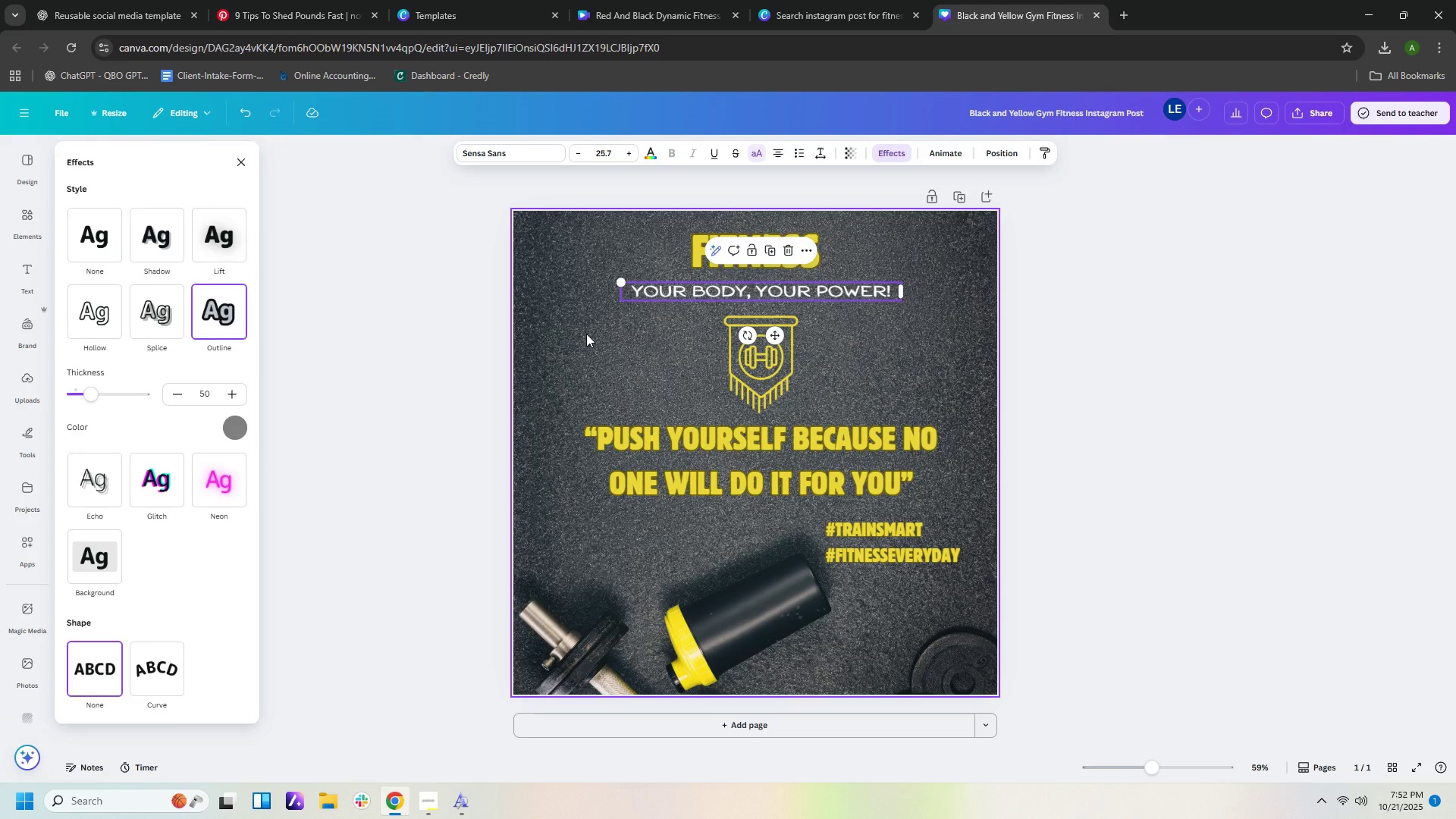 
left_click([586, 334])
 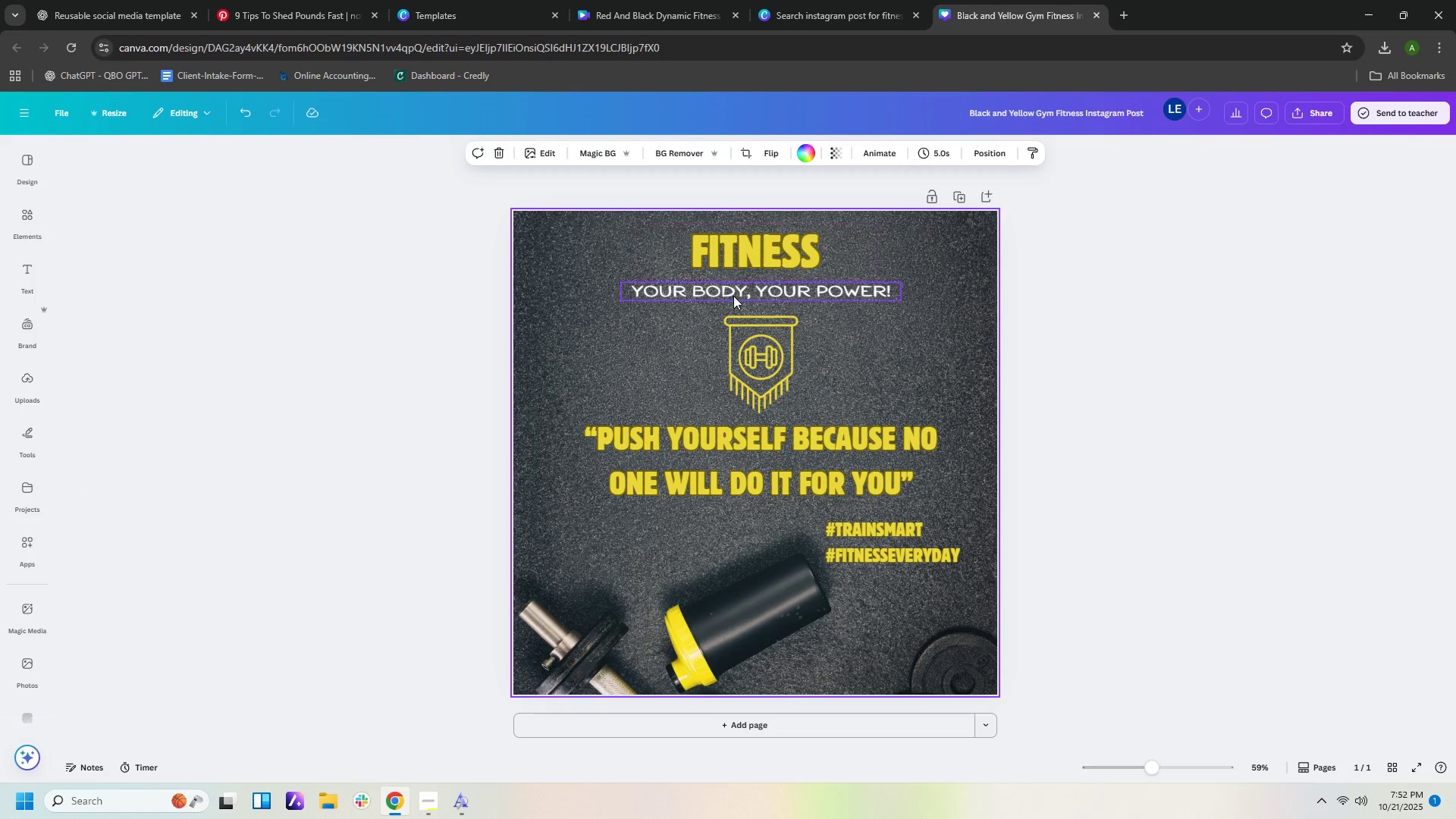 
left_click([733, 296])
 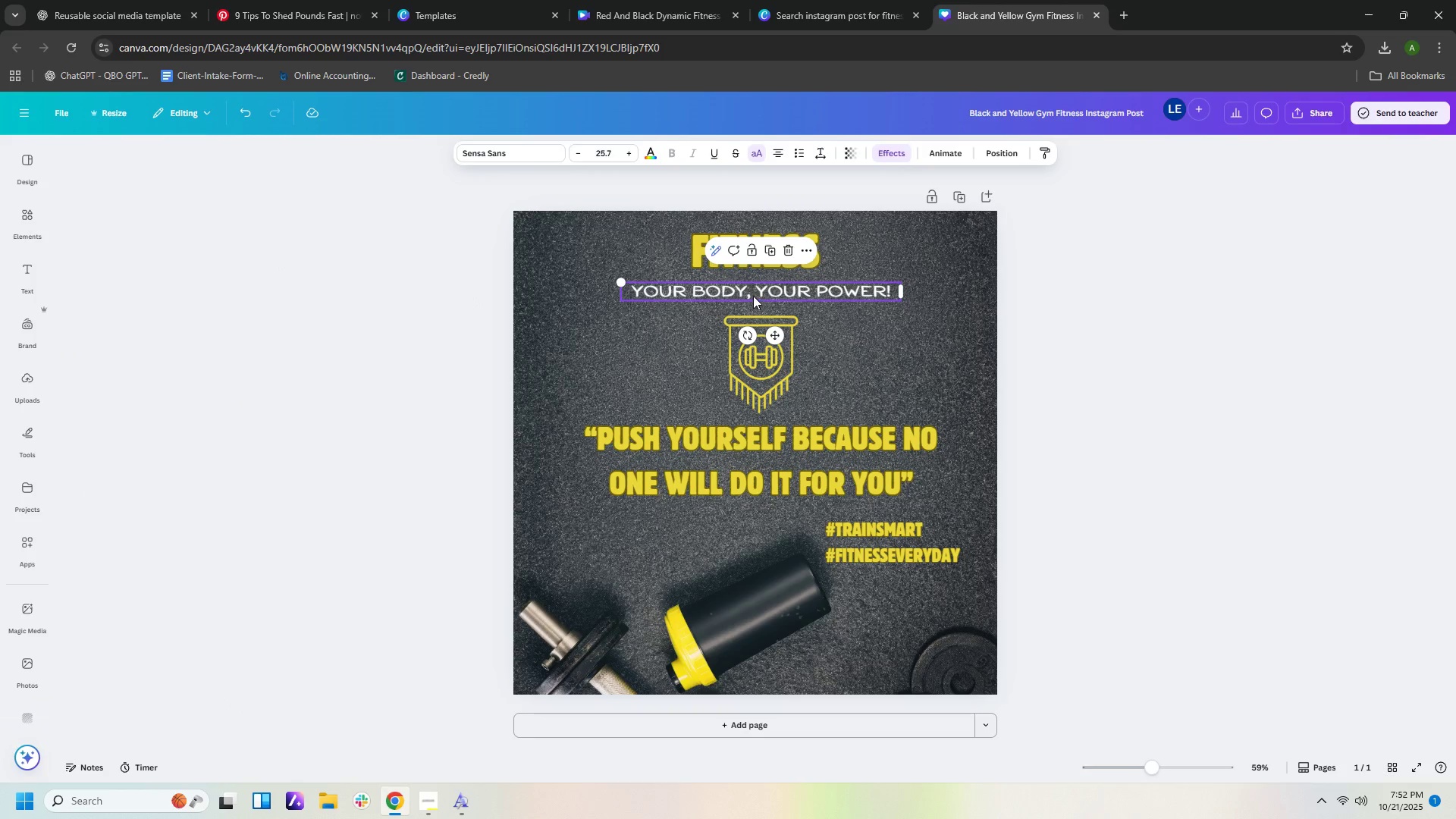 
double_click([753, 296])
 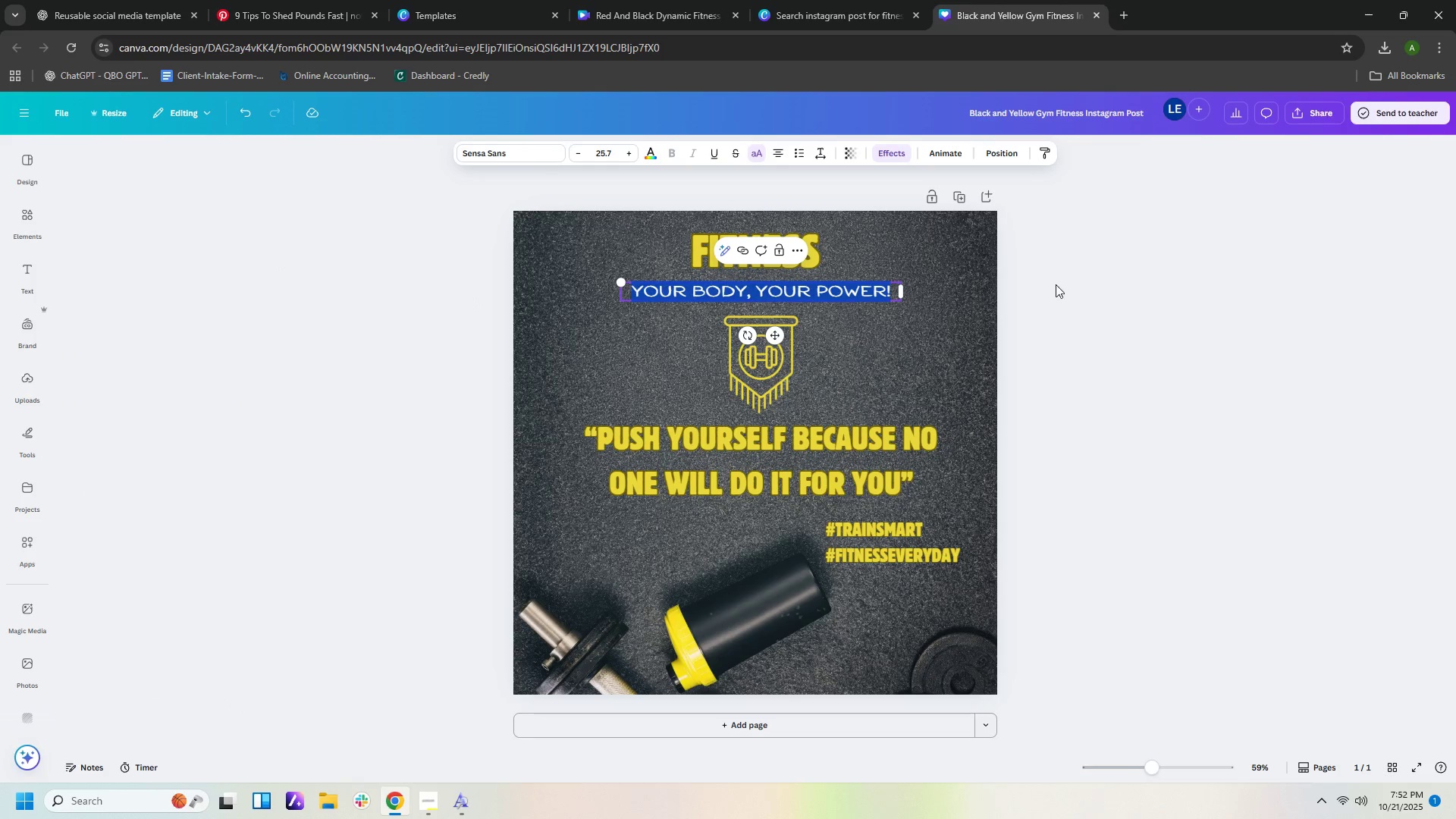 
left_click([1057, 291])
 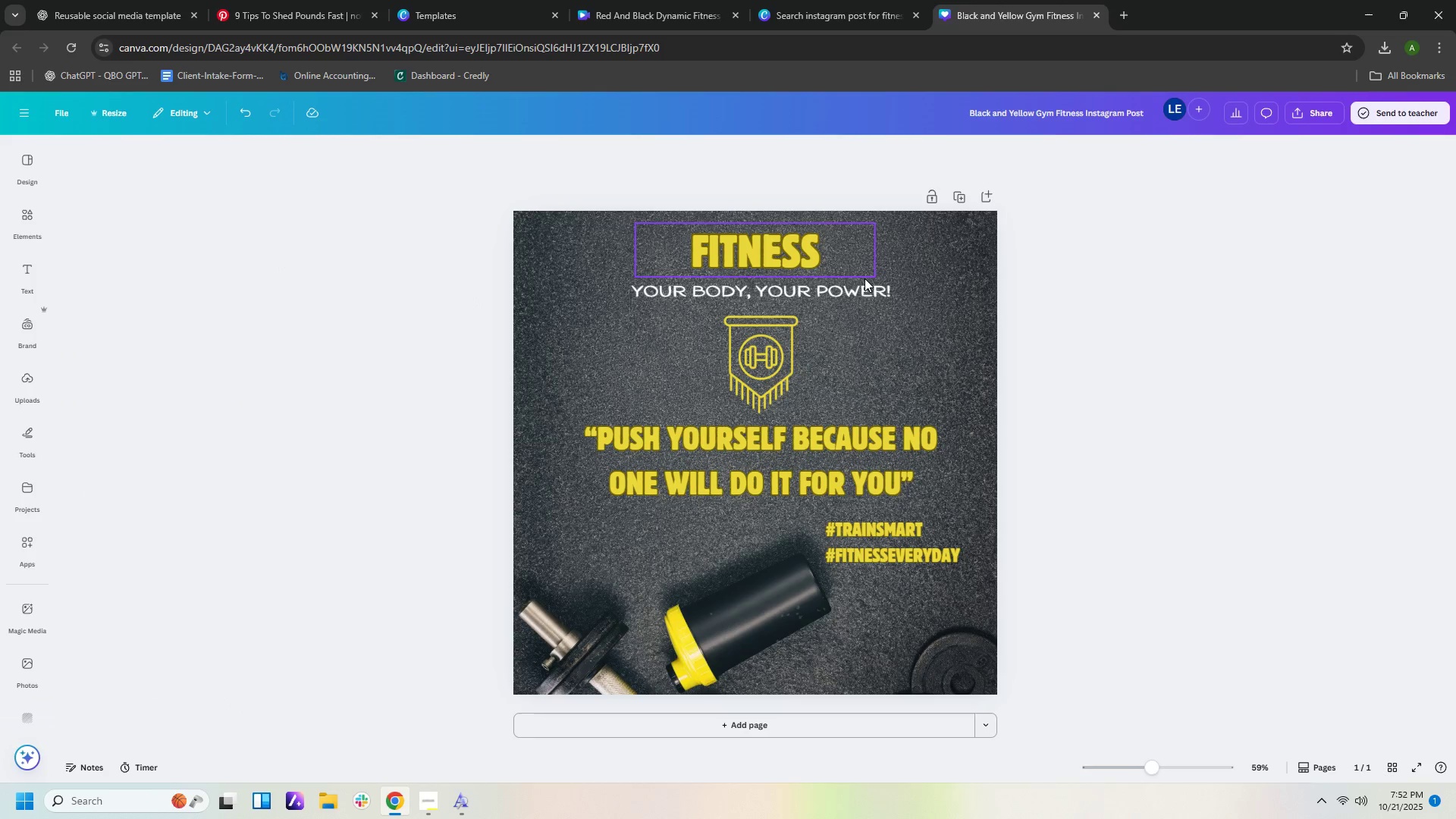 
left_click([864, 278])
 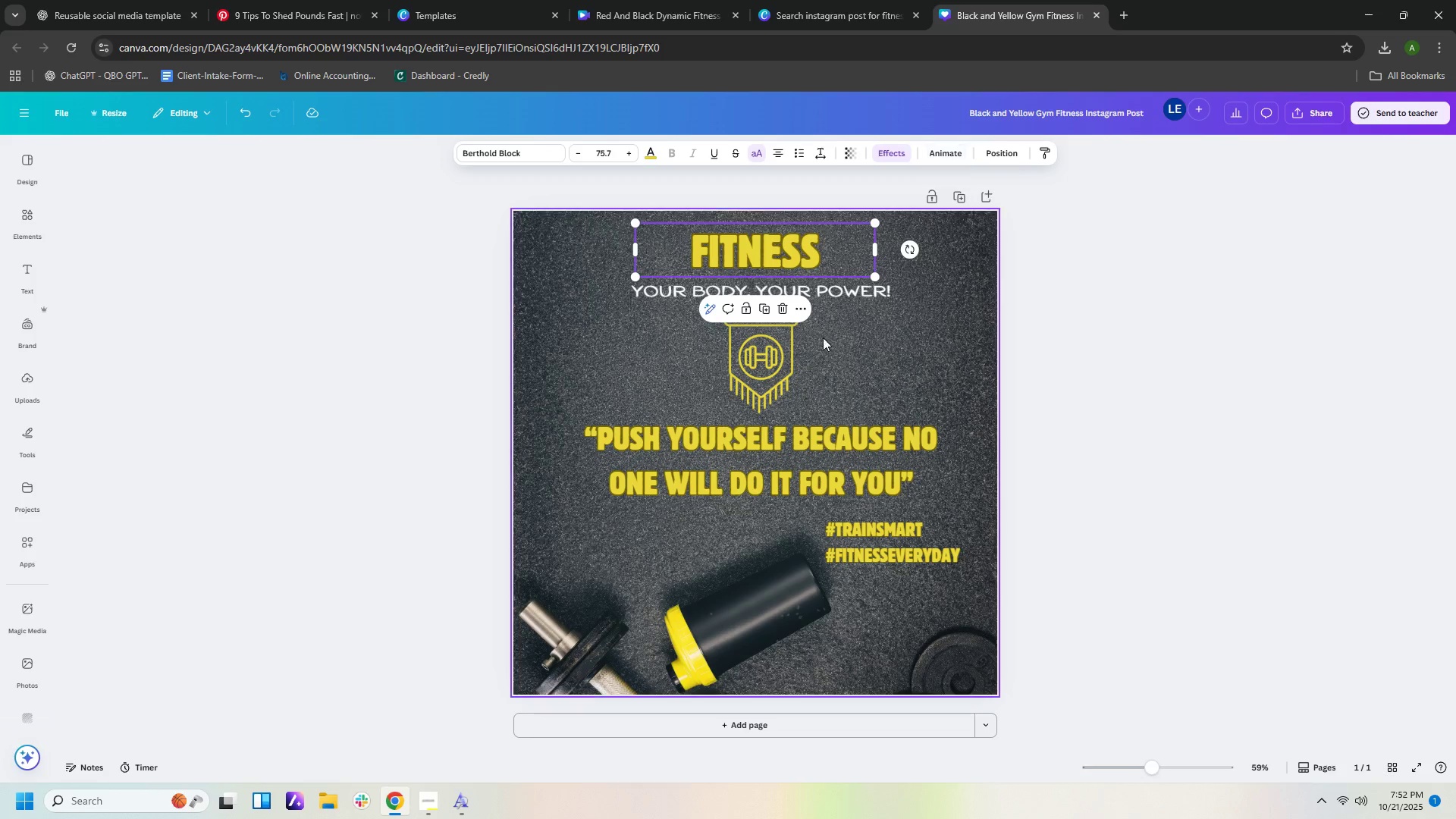 
left_click([831, 290])
 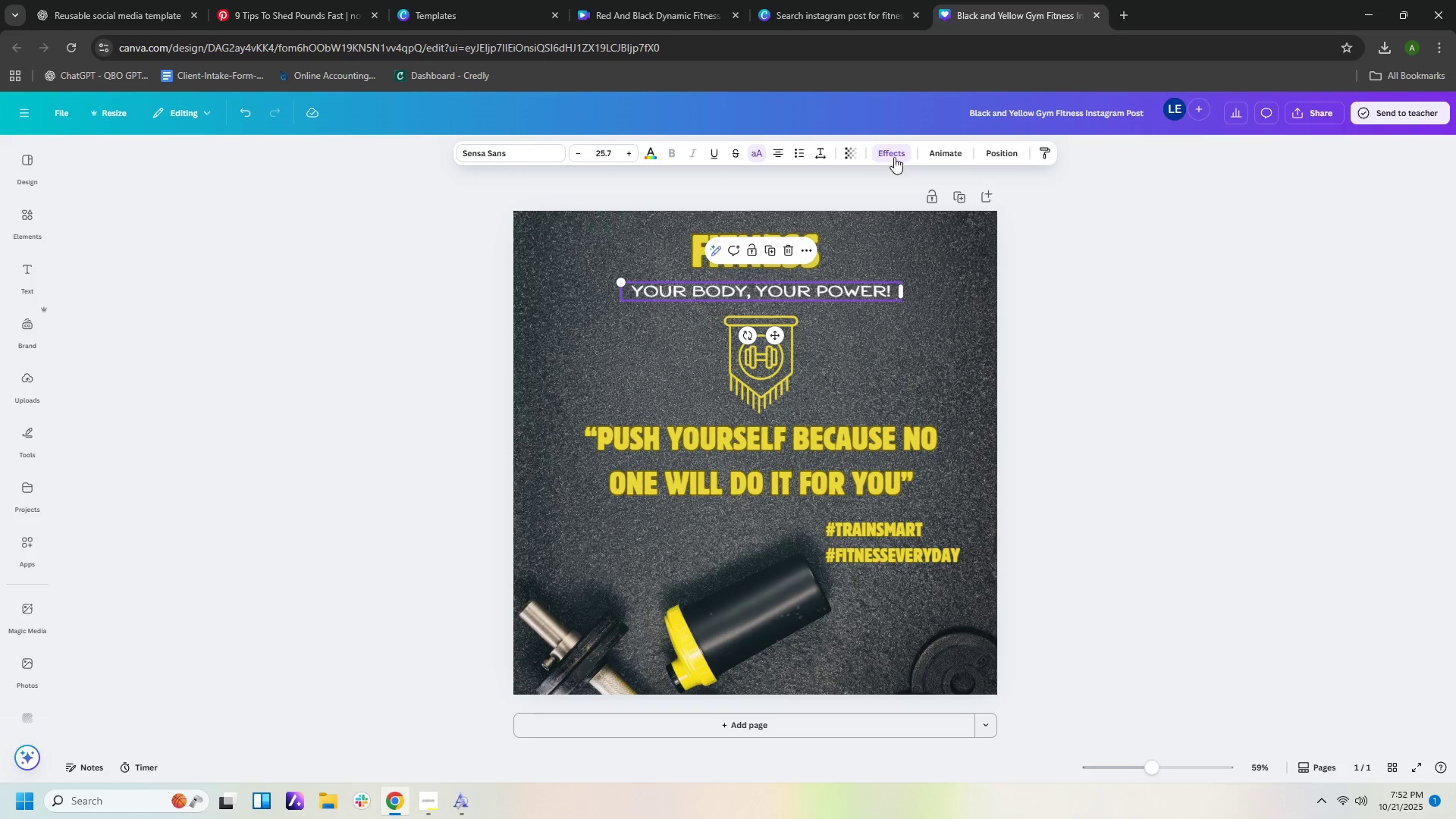 
left_click([887, 146])
 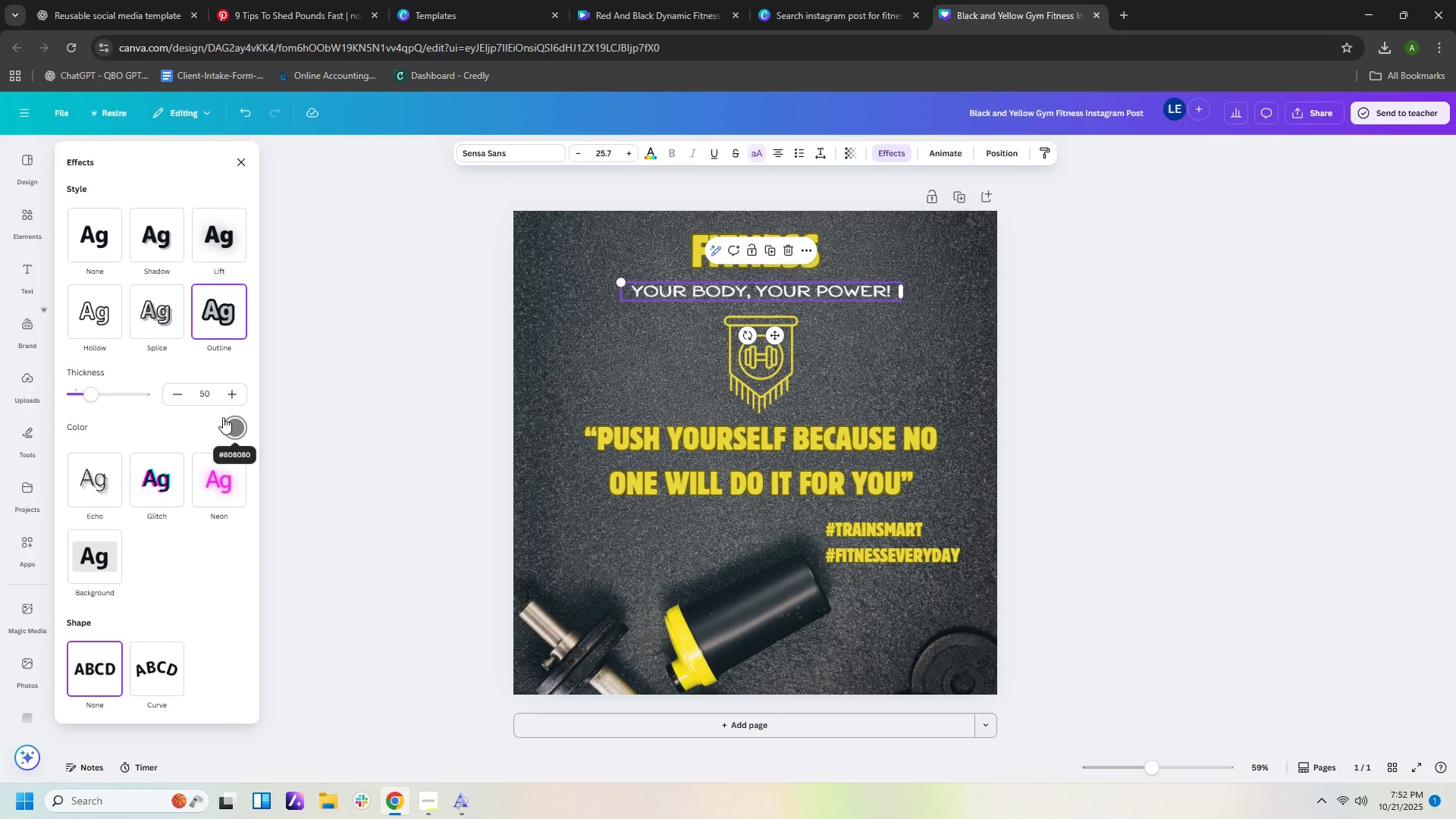 
left_click([230, 422])
 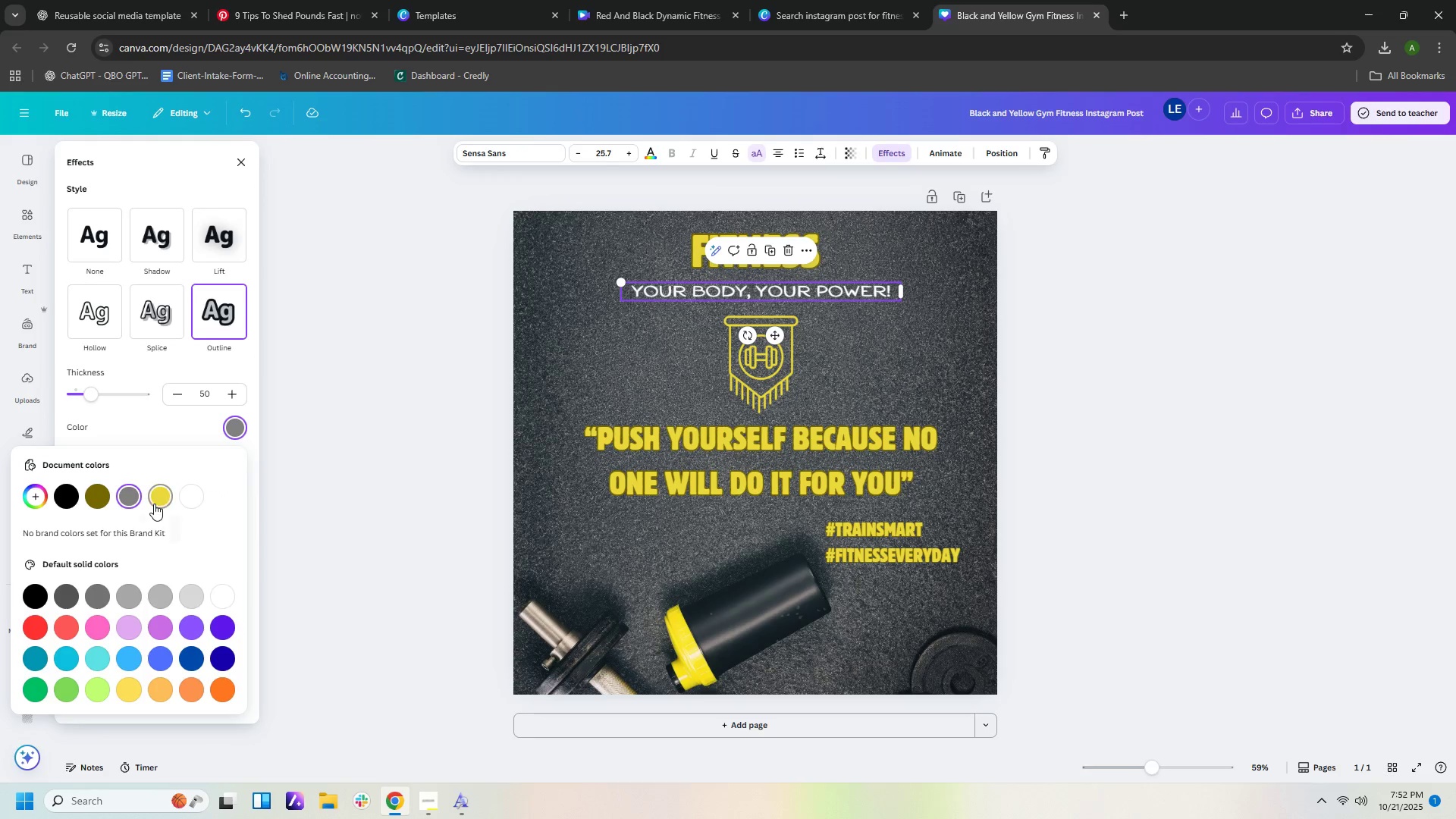 
left_click([91, 499])
 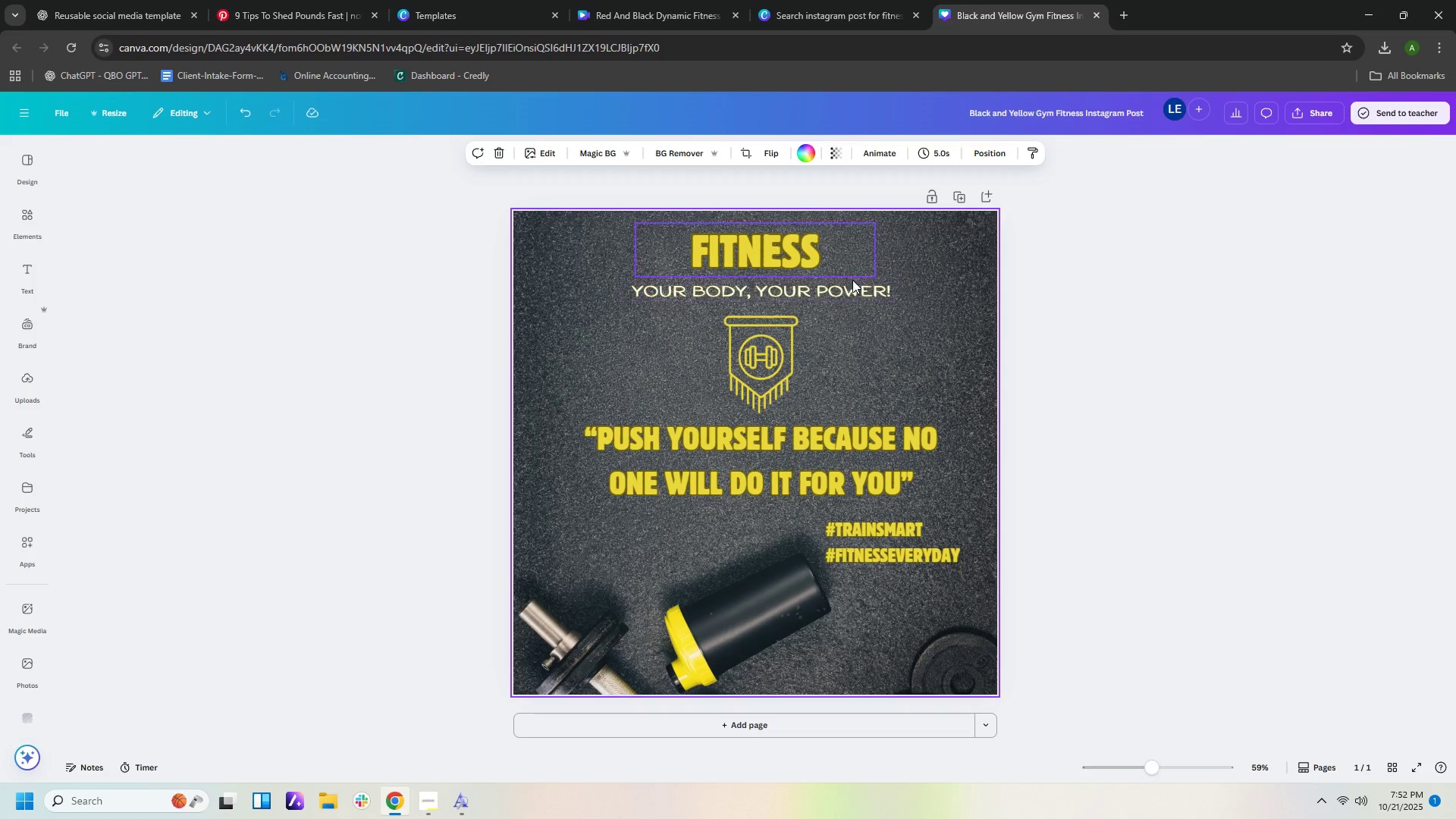 
left_click([850, 292])
 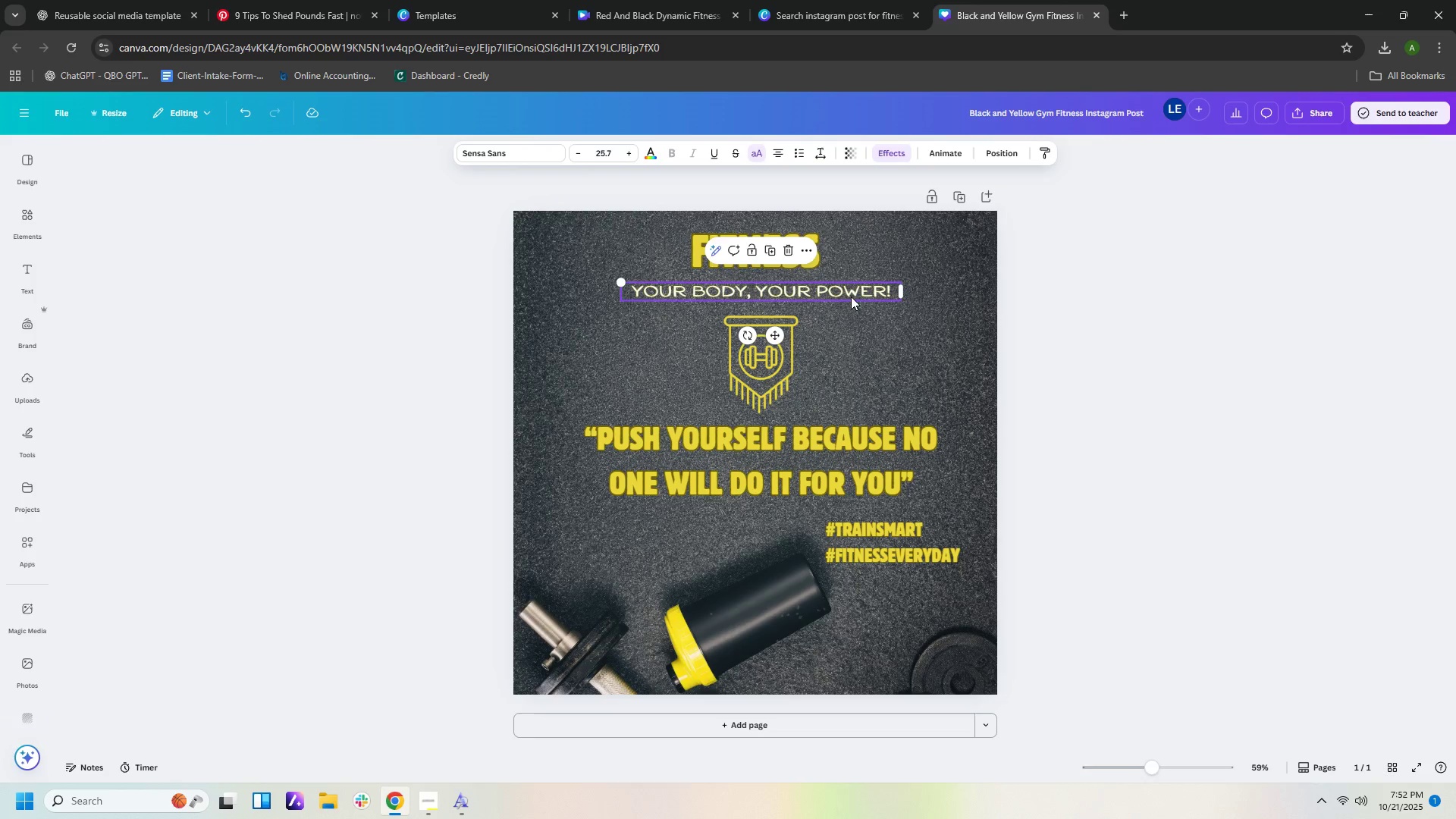 
left_click_drag(start_coordinate=[851, 293], to_coordinate=[851, 297])
 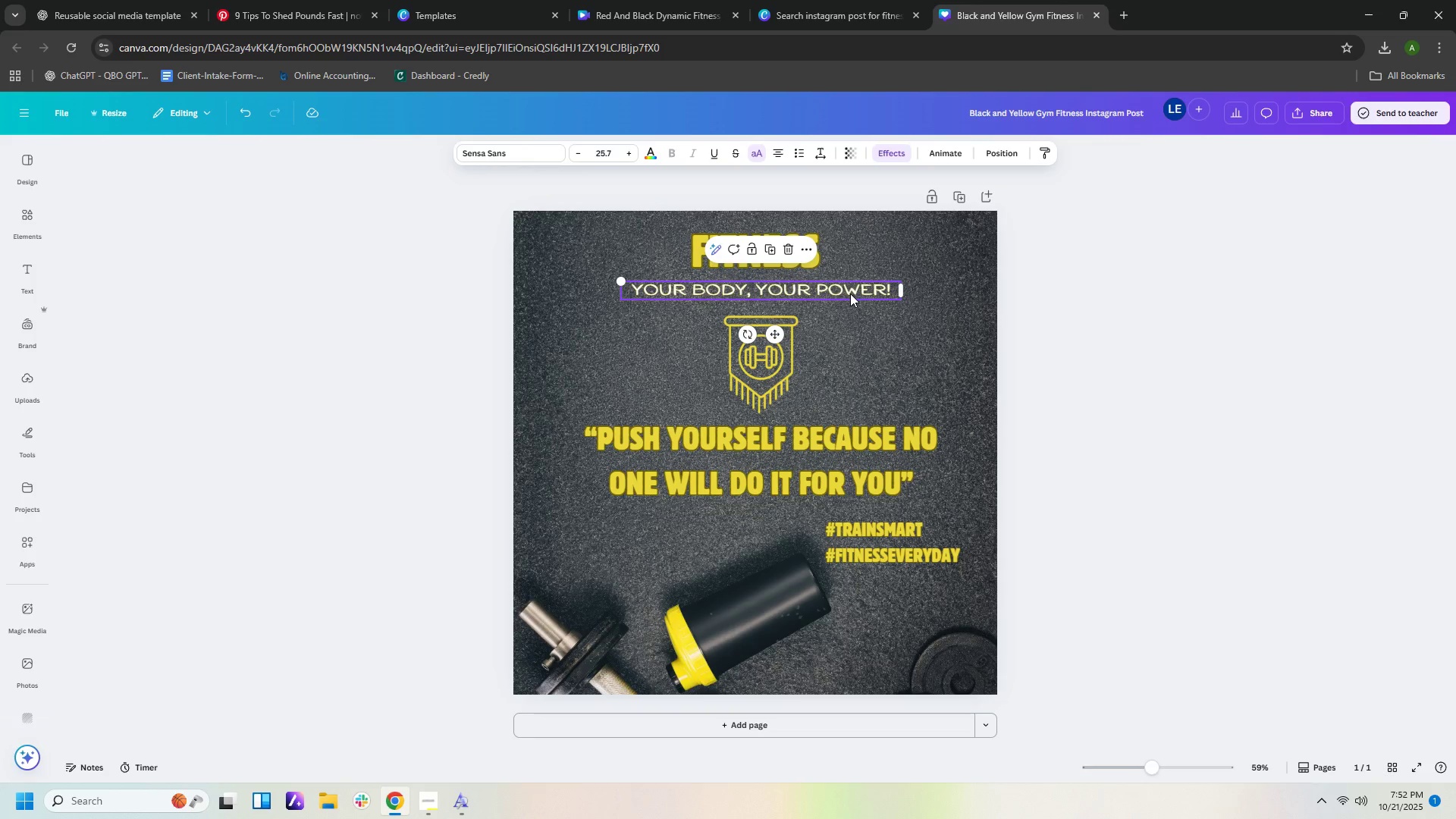 
double_click([850, 293])
 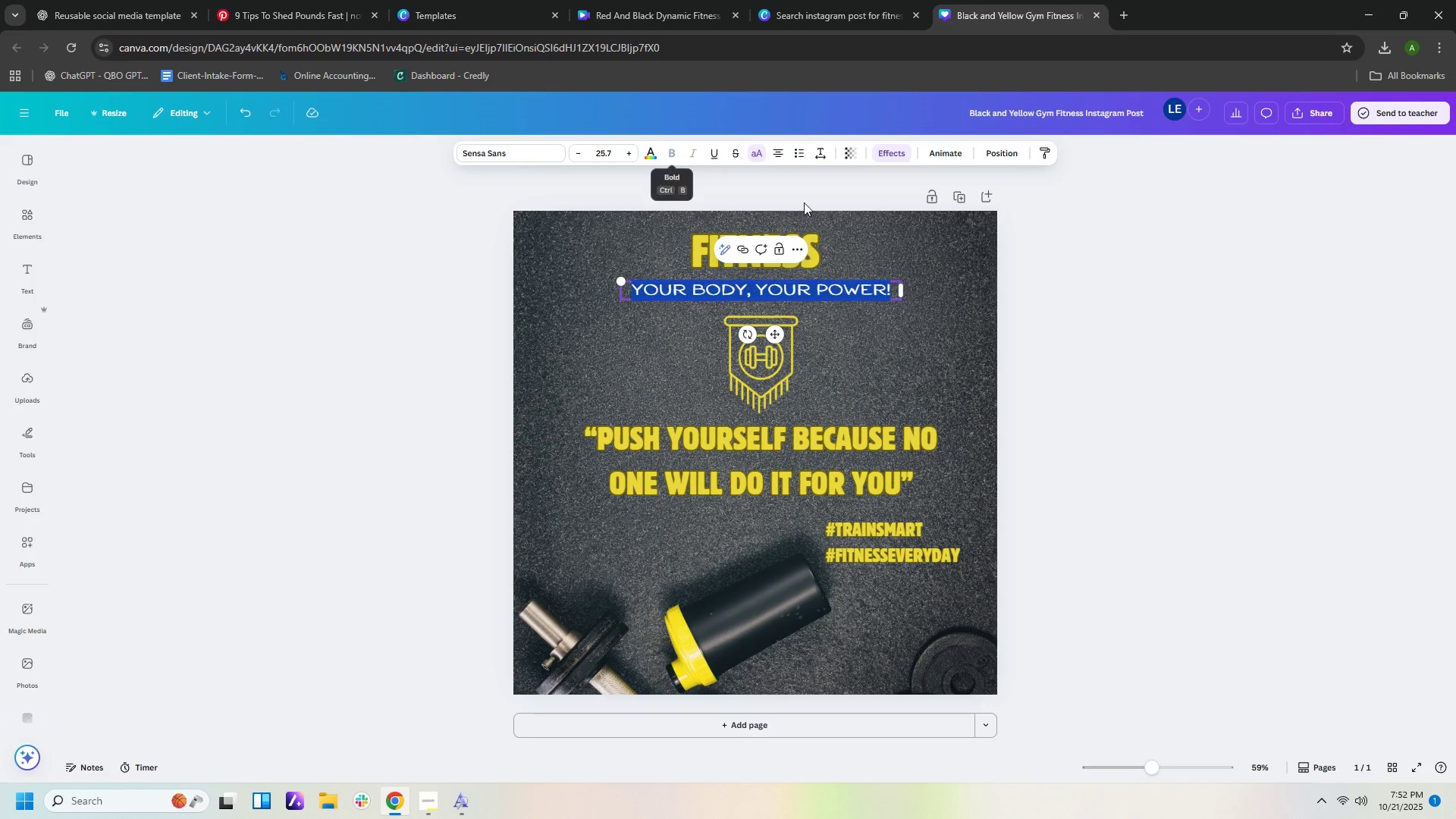 
left_click_drag(start_coordinate=[1065, 375], to_coordinate=[1070, 378])
 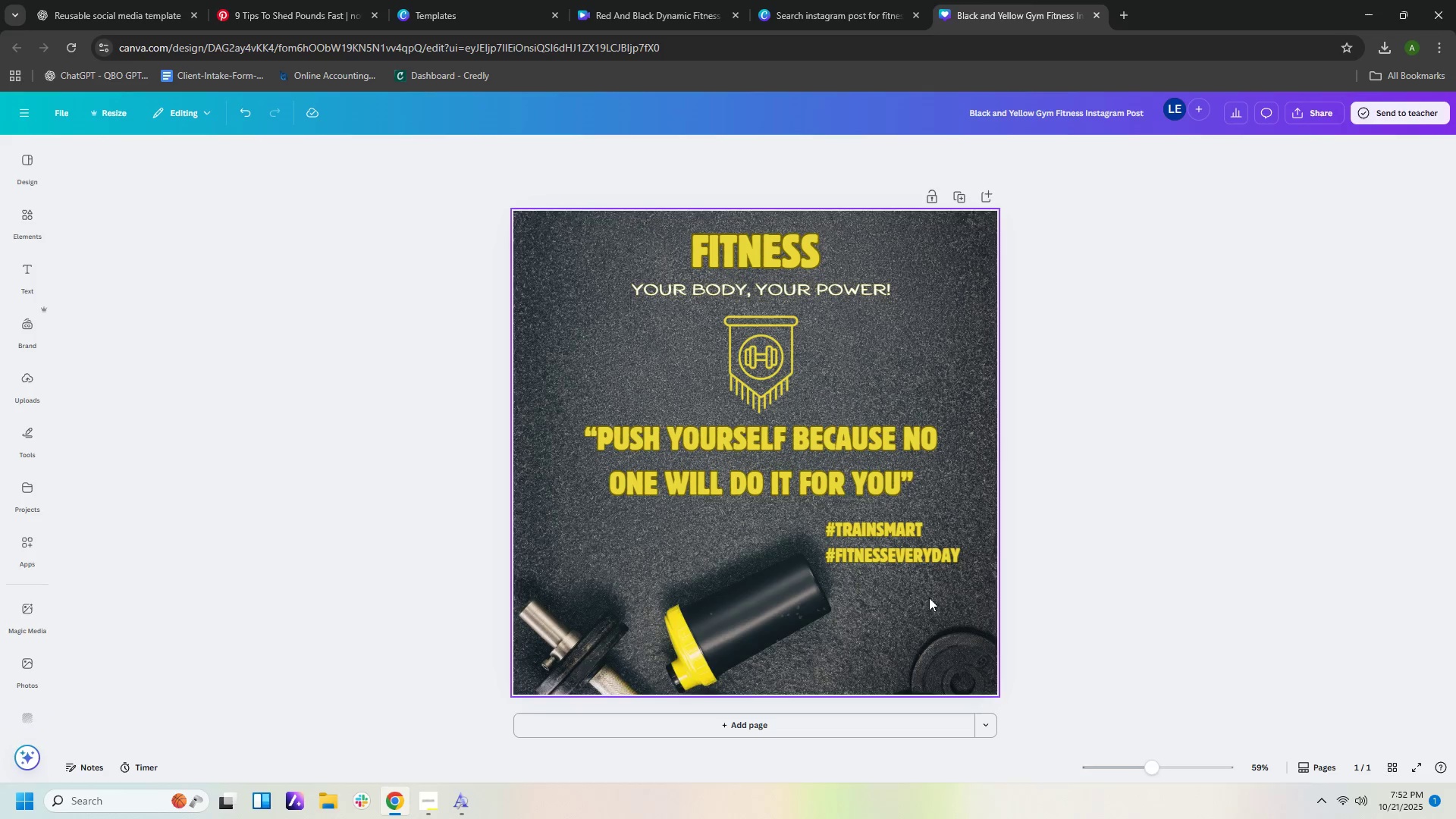 
left_click_drag(start_coordinate=[904, 548], to_coordinate=[907, 561])
 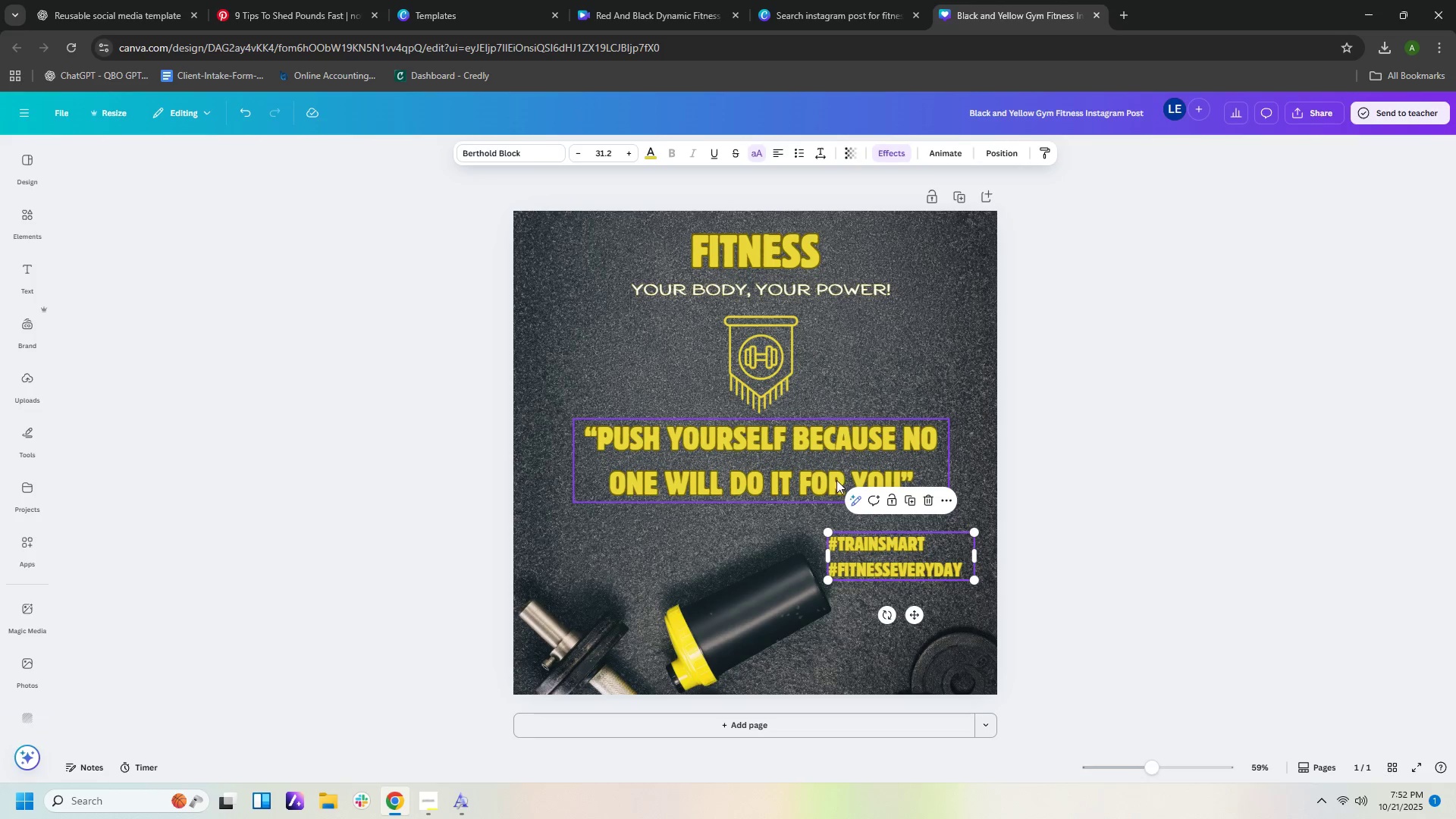 
left_click([836, 480])
 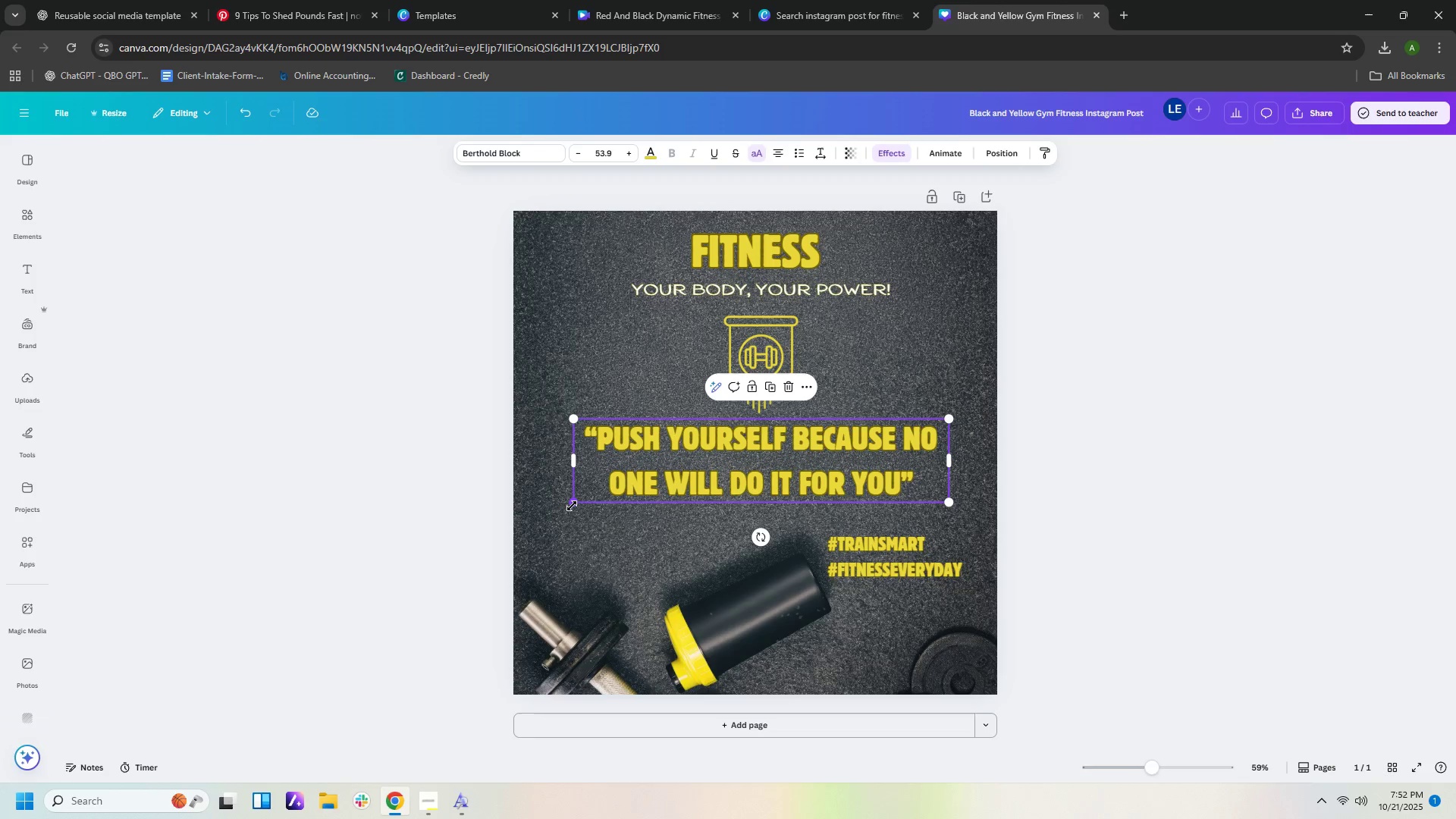 
left_click_drag(start_coordinate=[572, 506], to_coordinate=[529, 550])
 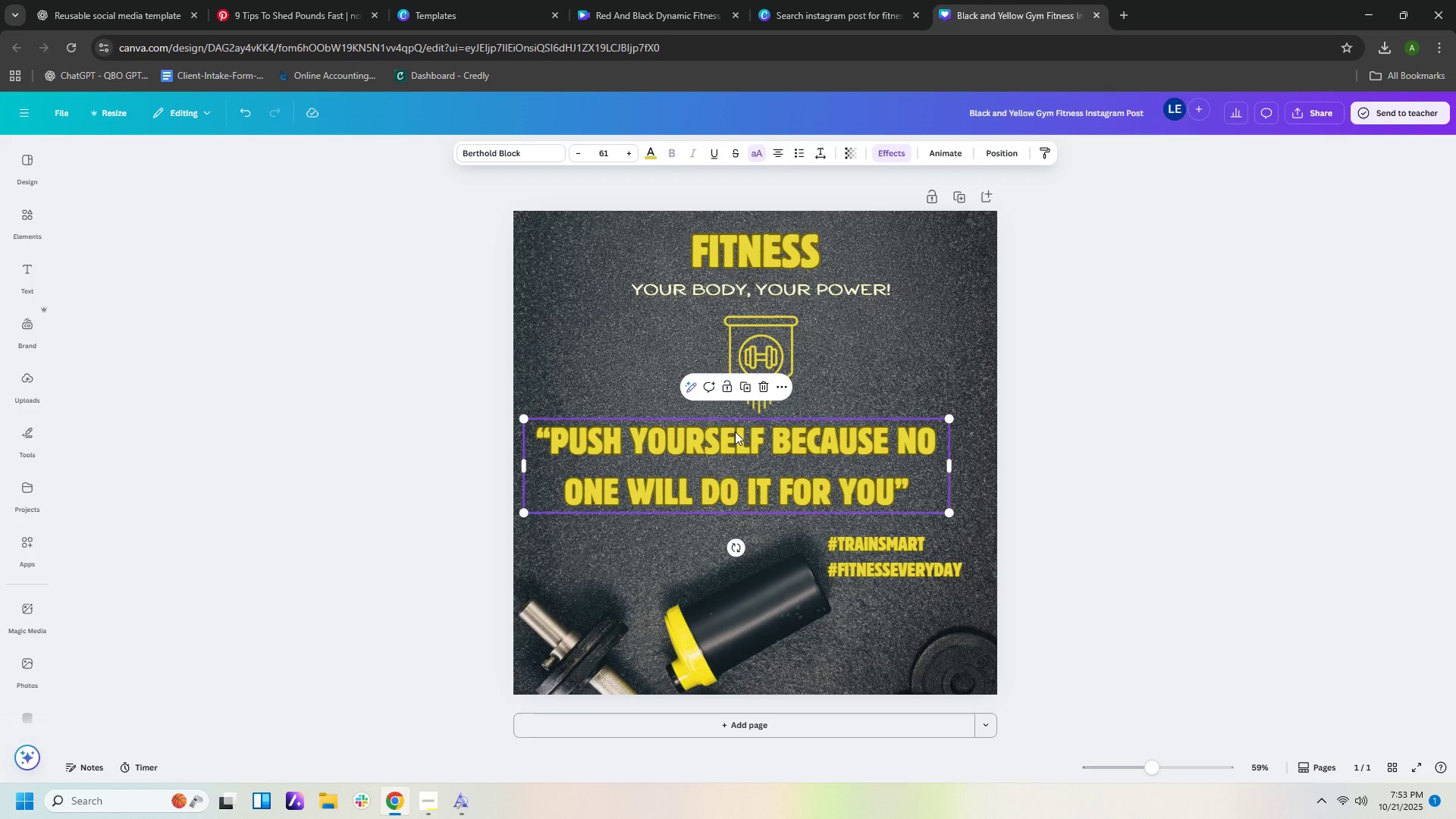 
left_click([735, 431])
 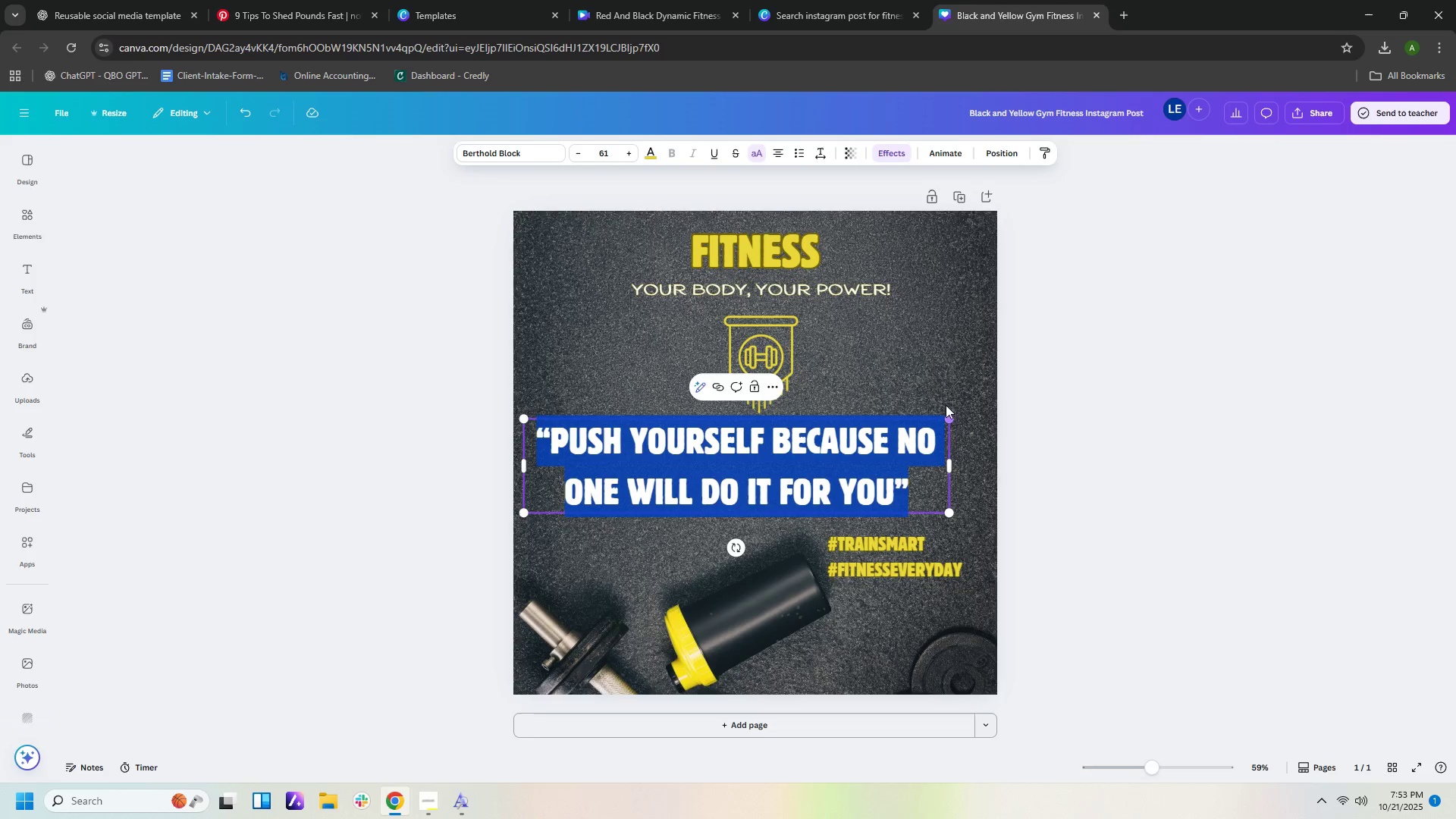 
left_click([943, 389])
 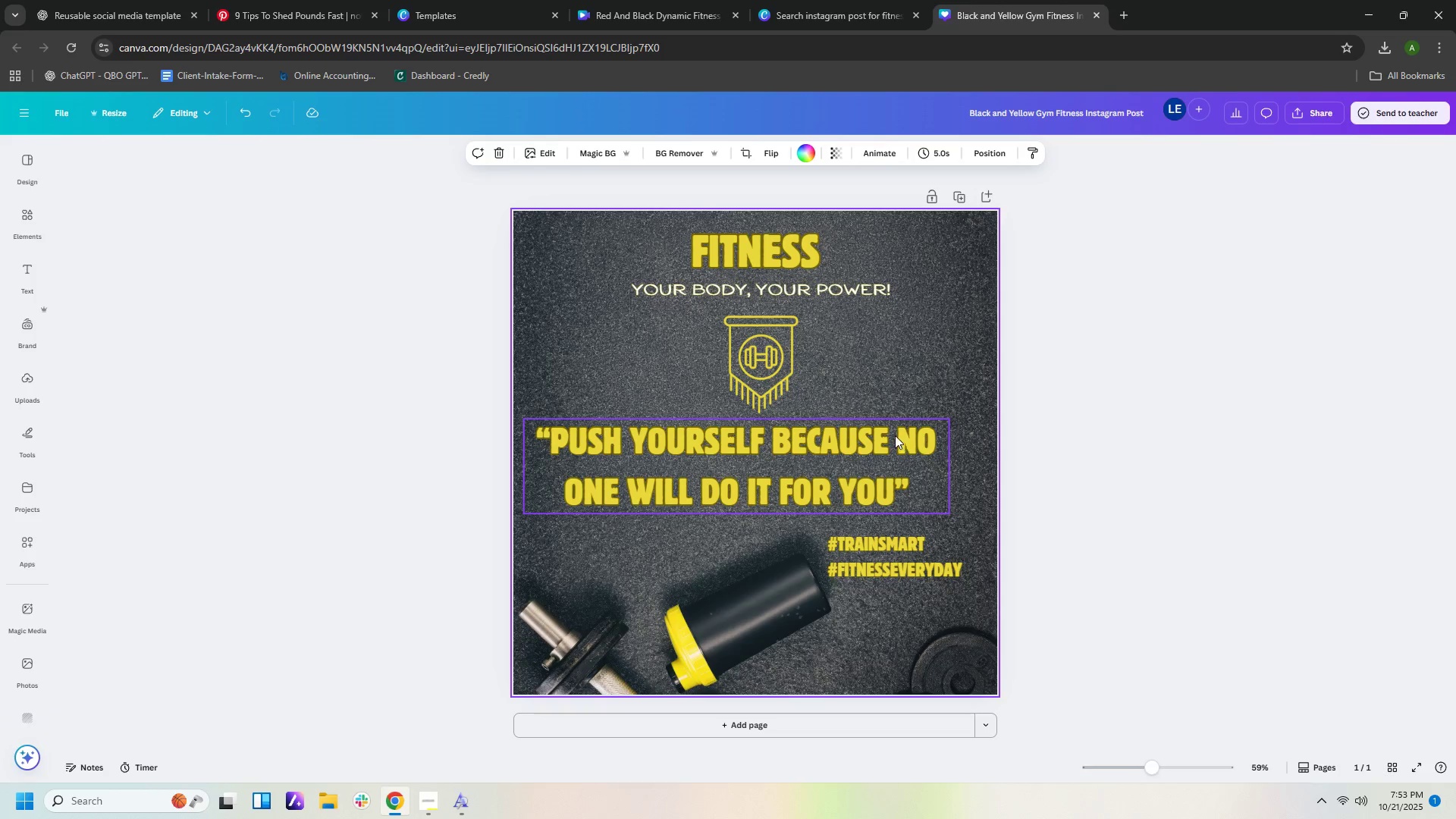 
left_click([895, 435])
 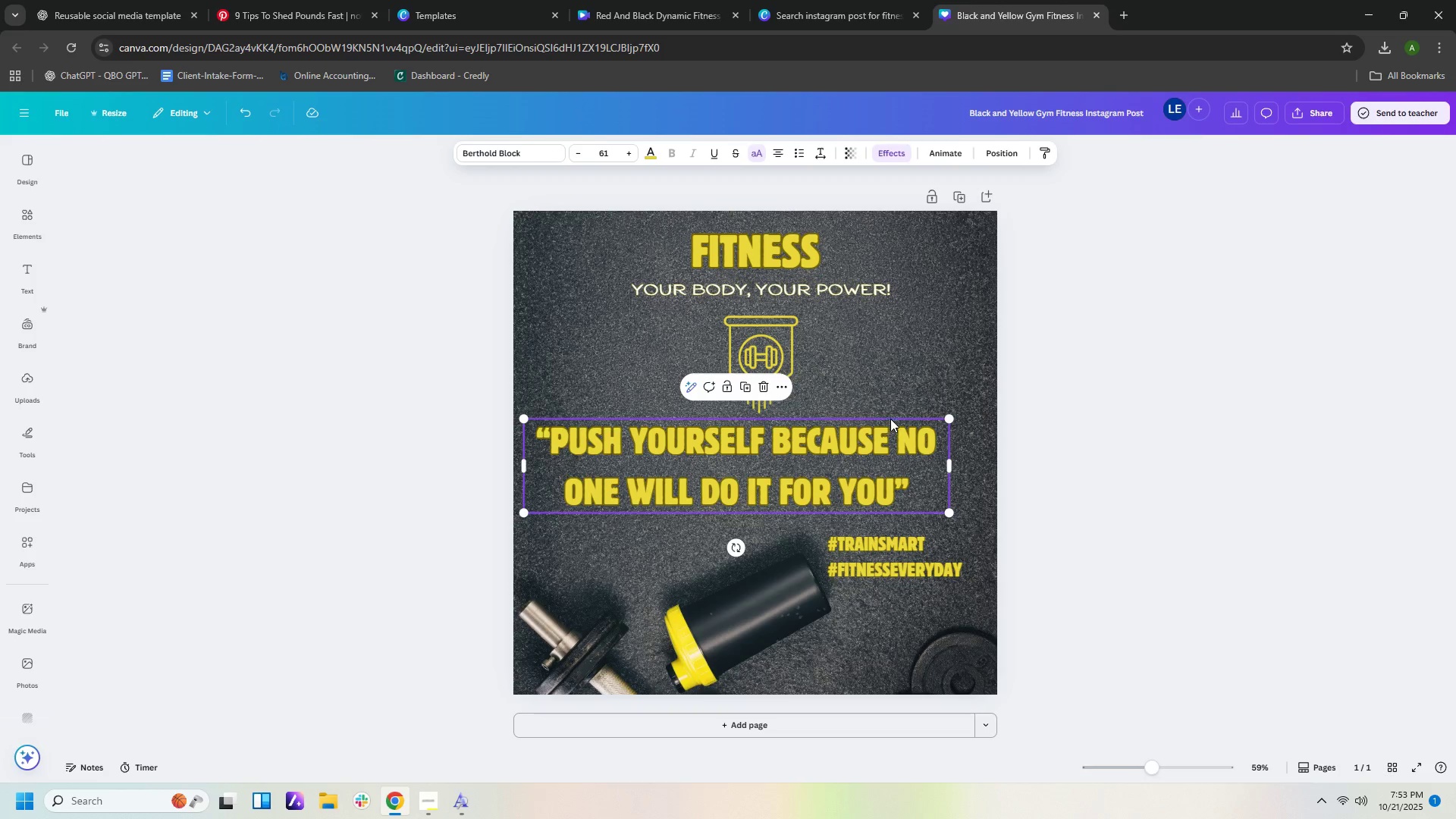 
left_click_drag(start_coordinate=[886, 421], to_coordinate=[914, 419])
 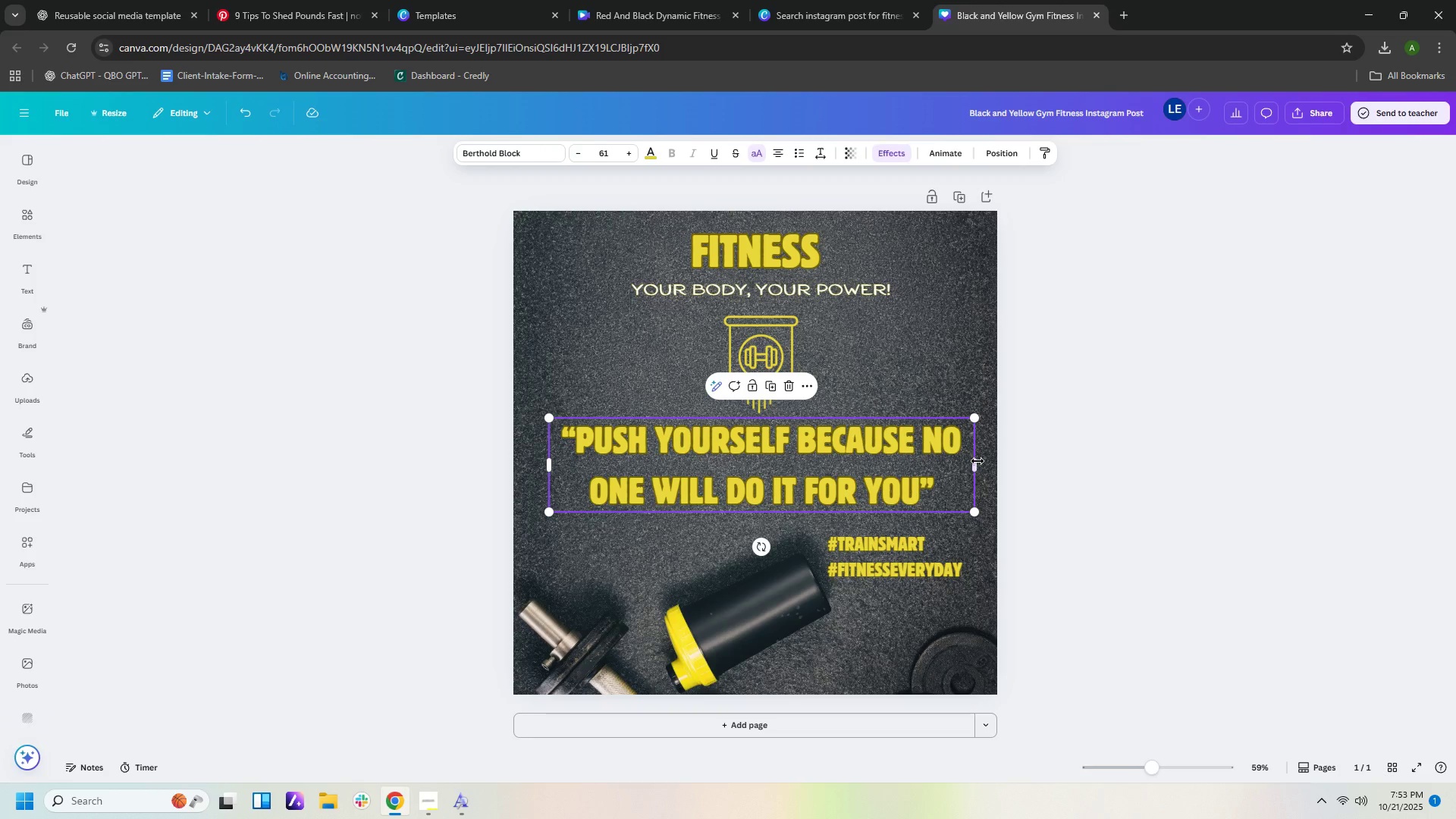 
left_click_drag(start_coordinate=[977, 461], to_coordinate=[946, 466])
 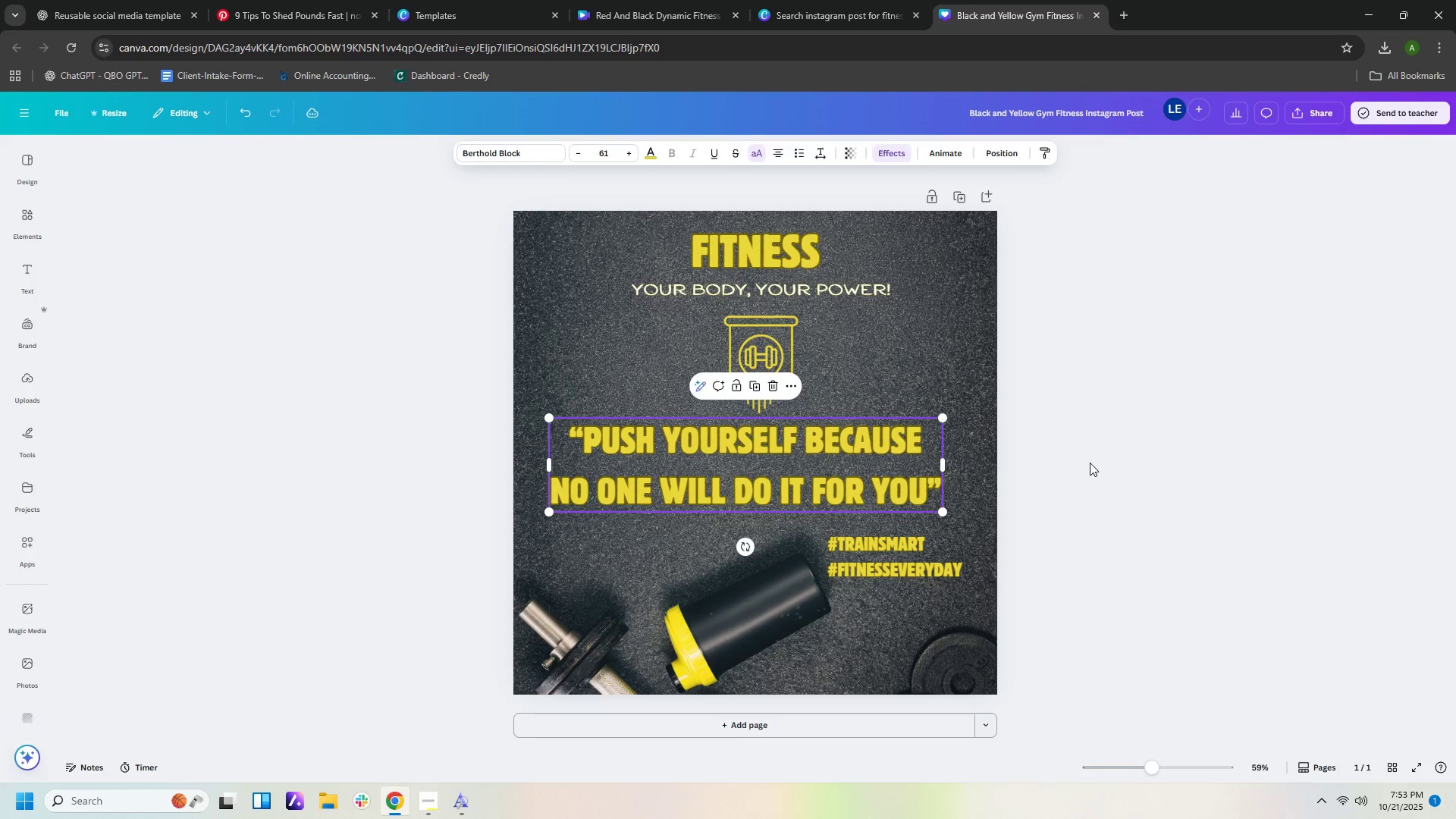 
left_click([1090, 463])
 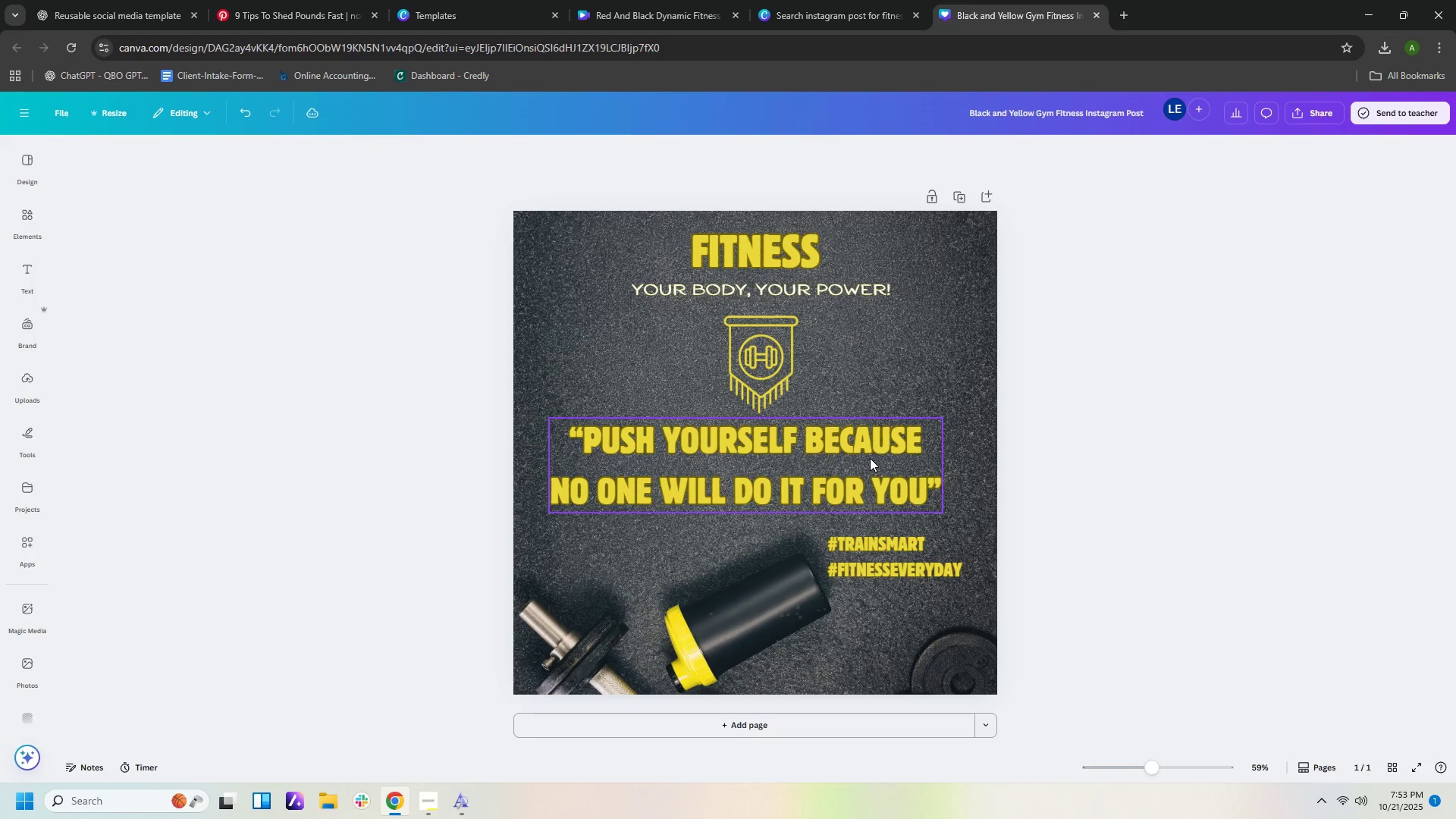 
left_click([870, 458])
 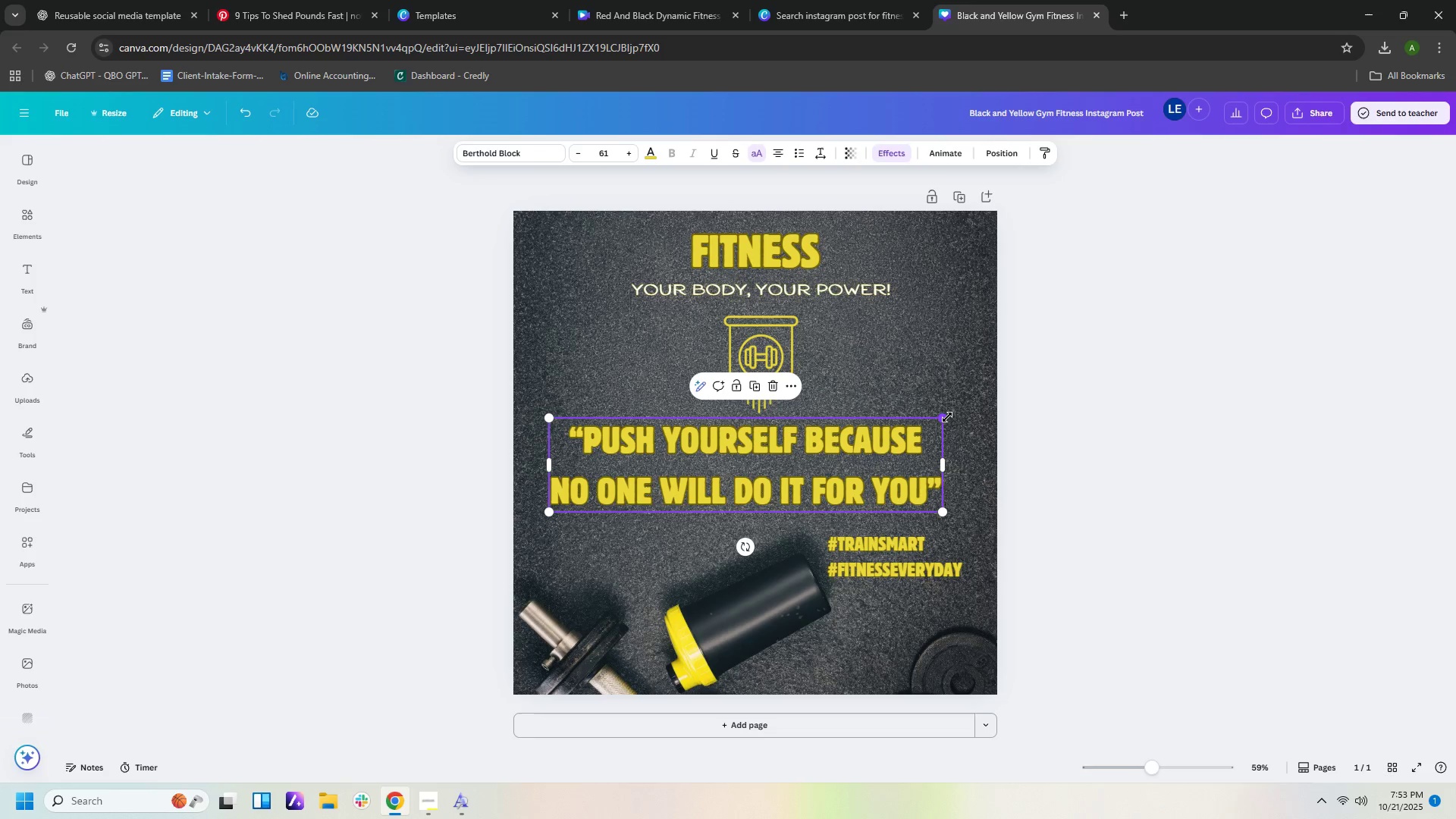 
left_click_drag(start_coordinate=[946, 417], to_coordinate=[973, 412])
 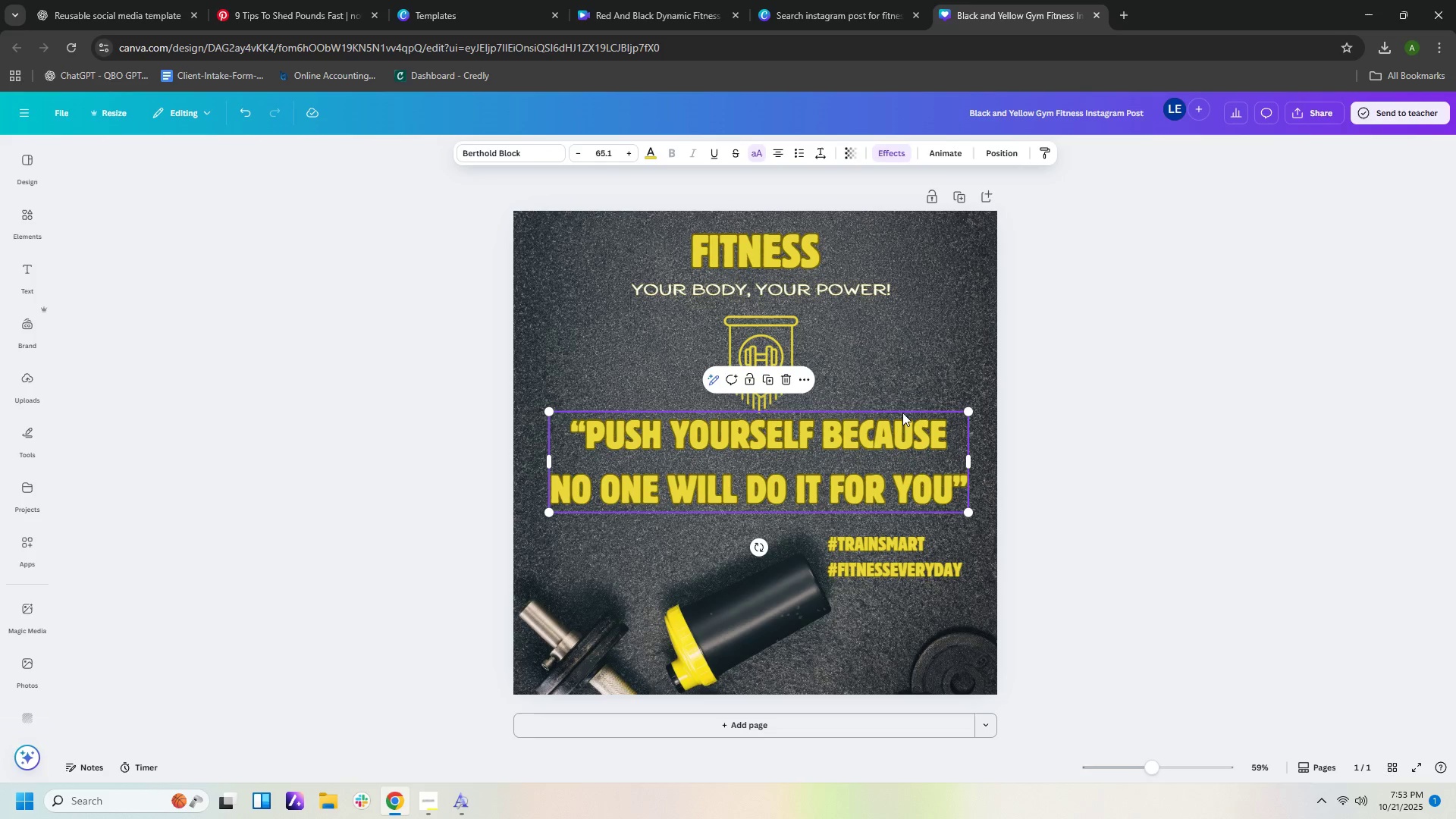 
left_click_drag(start_coordinate=[902, 413], to_coordinate=[902, 422])
 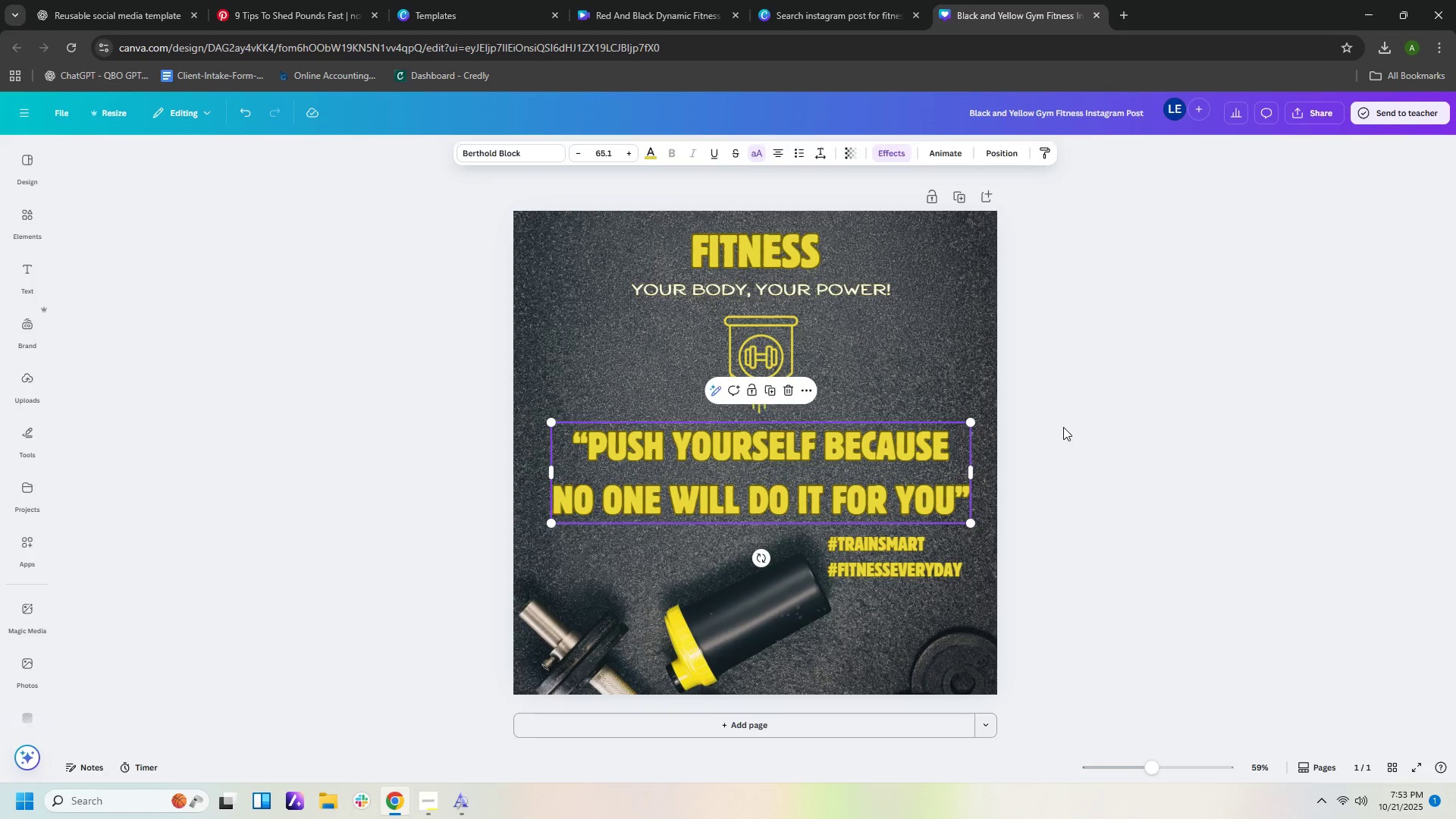 
left_click([1063, 427])
 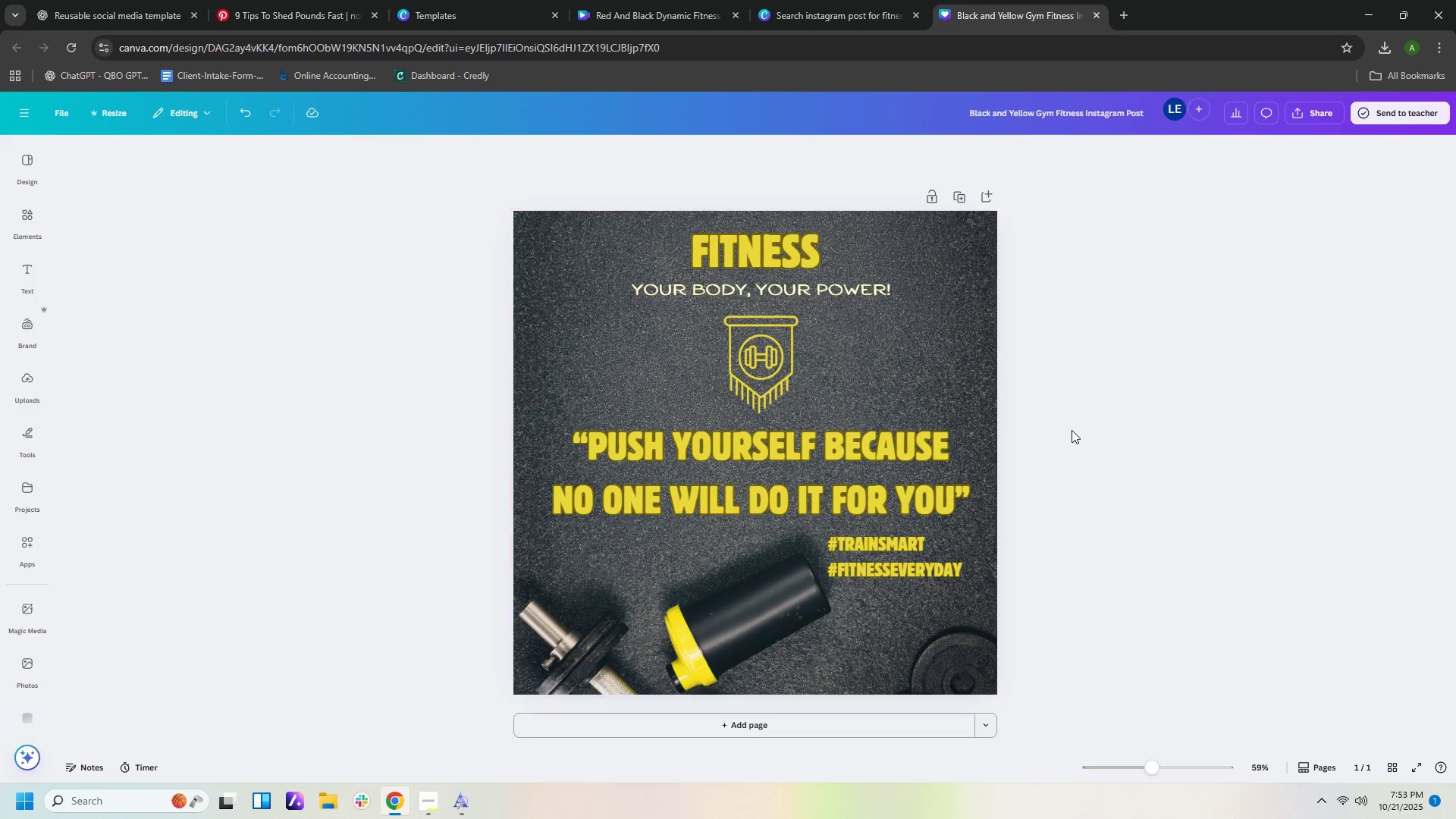 
wait(6.33)
 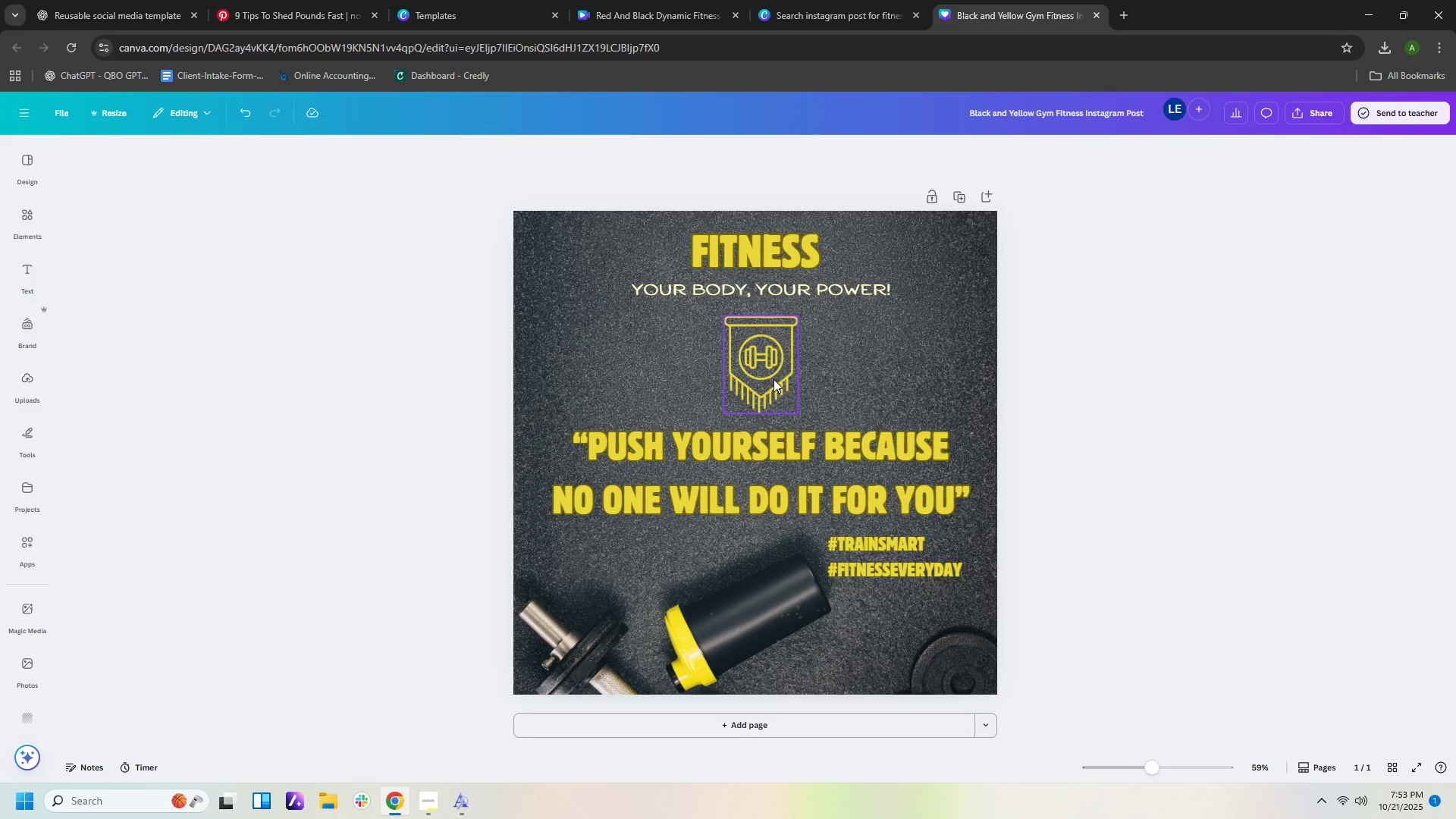 
left_click([915, 570])
 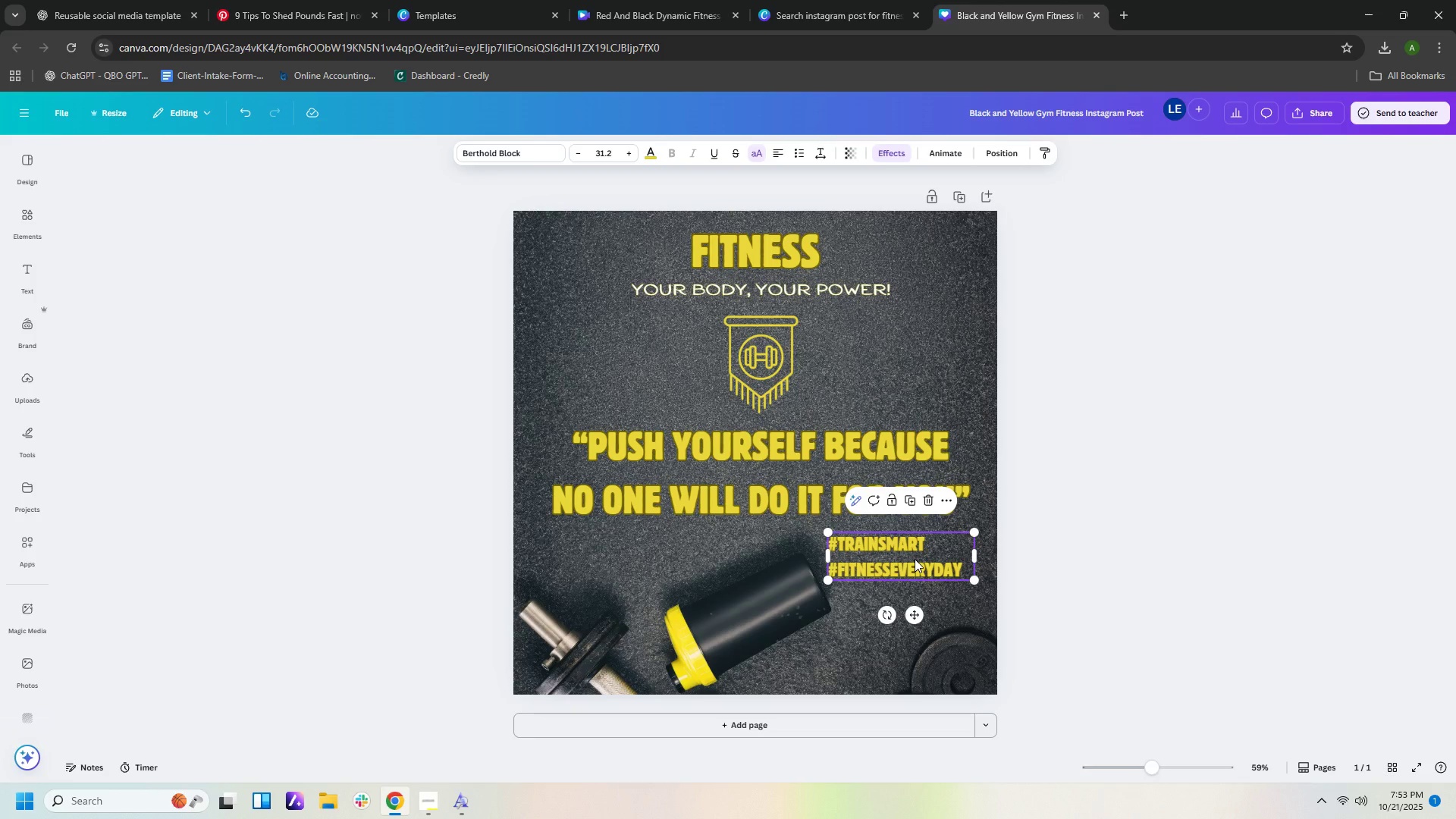 
left_click_drag(start_coordinate=[915, 559], to_coordinate=[921, 566])
 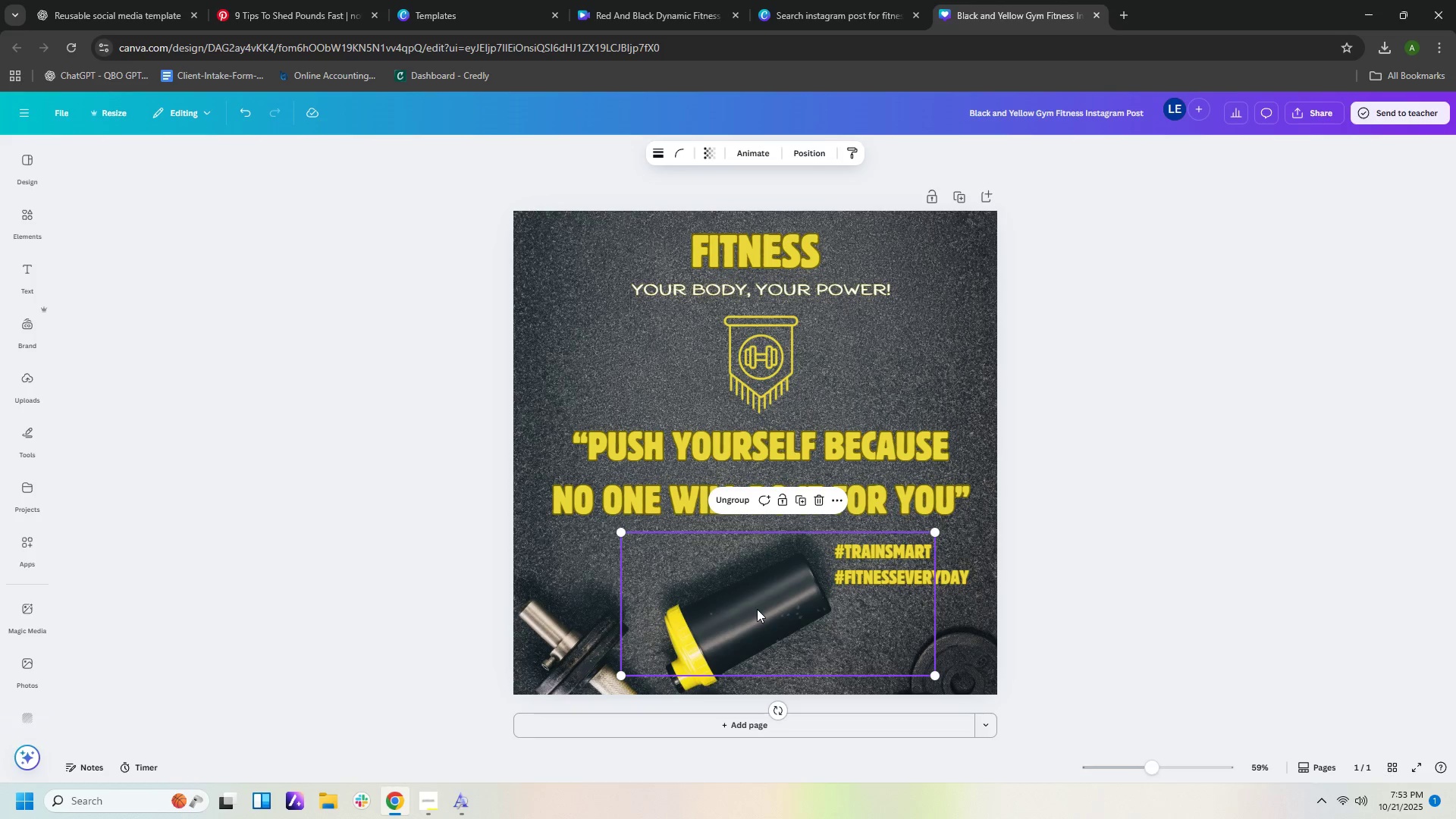 
left_click([757, 609])
 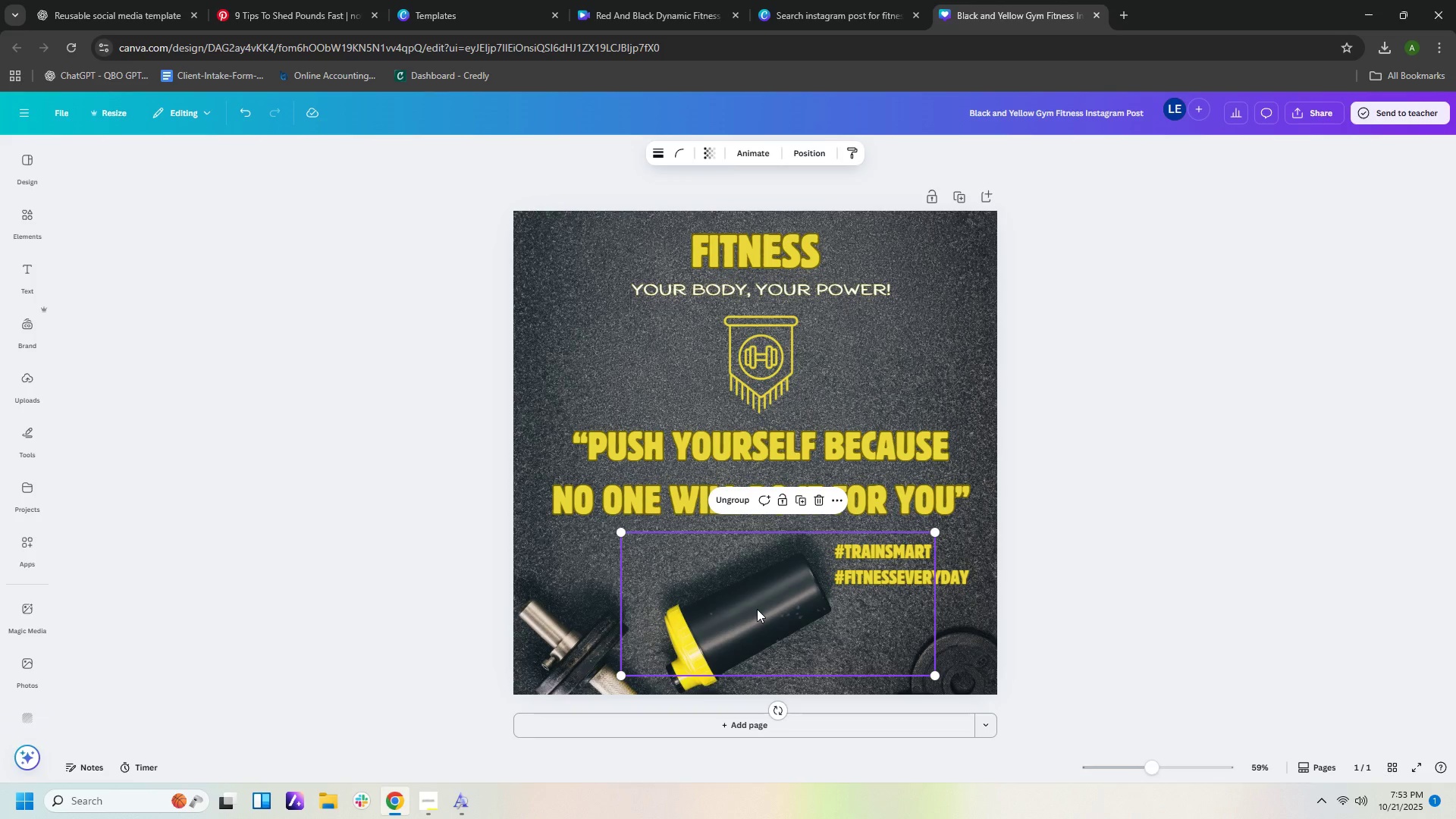 
left_click_drag(start_coordinate=[757, 609], to_coordinate=[742, 609])
 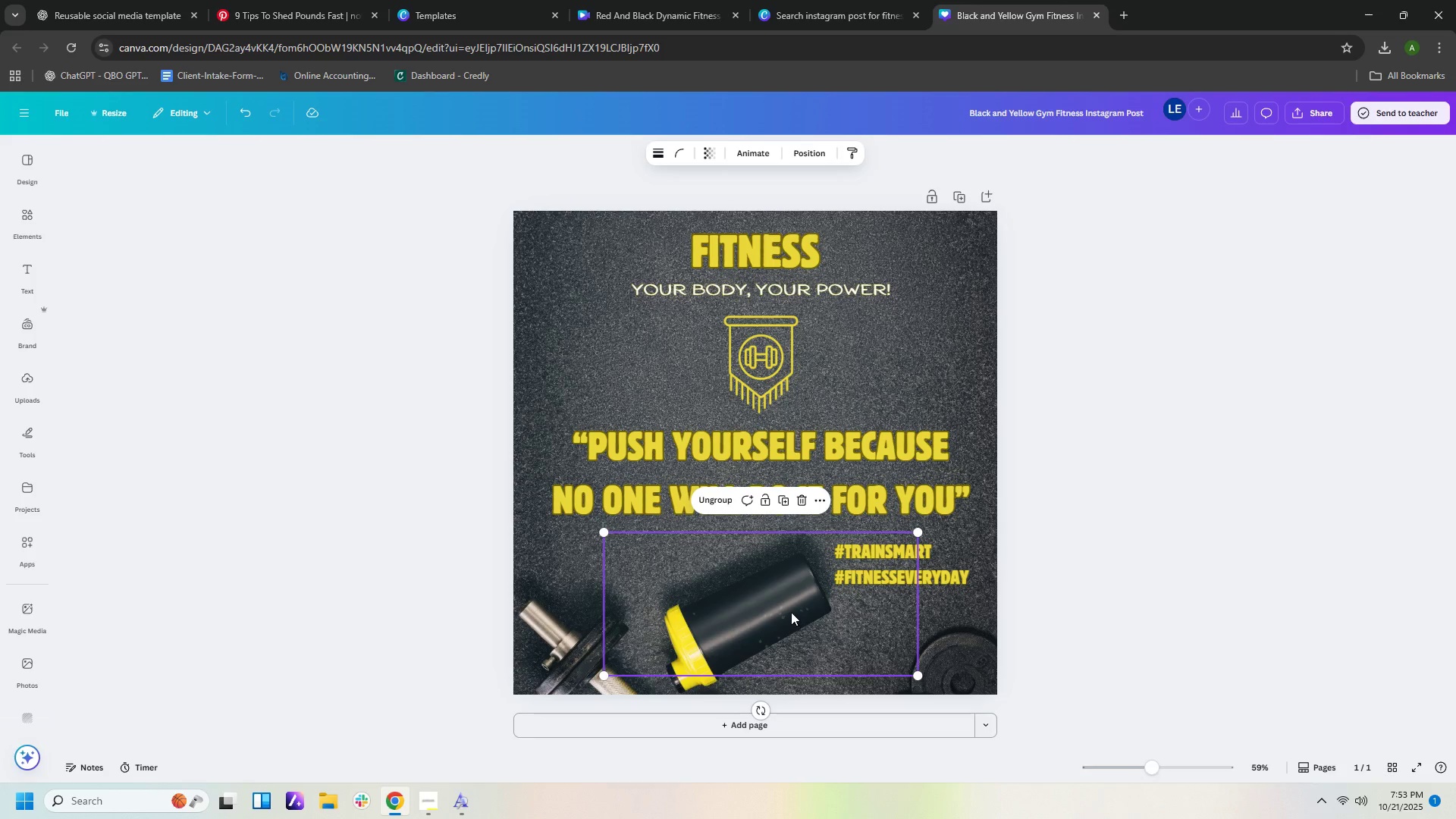 
left_click_drag(start_coordinate=[790, 612], to_coordinate=[774, 616])
 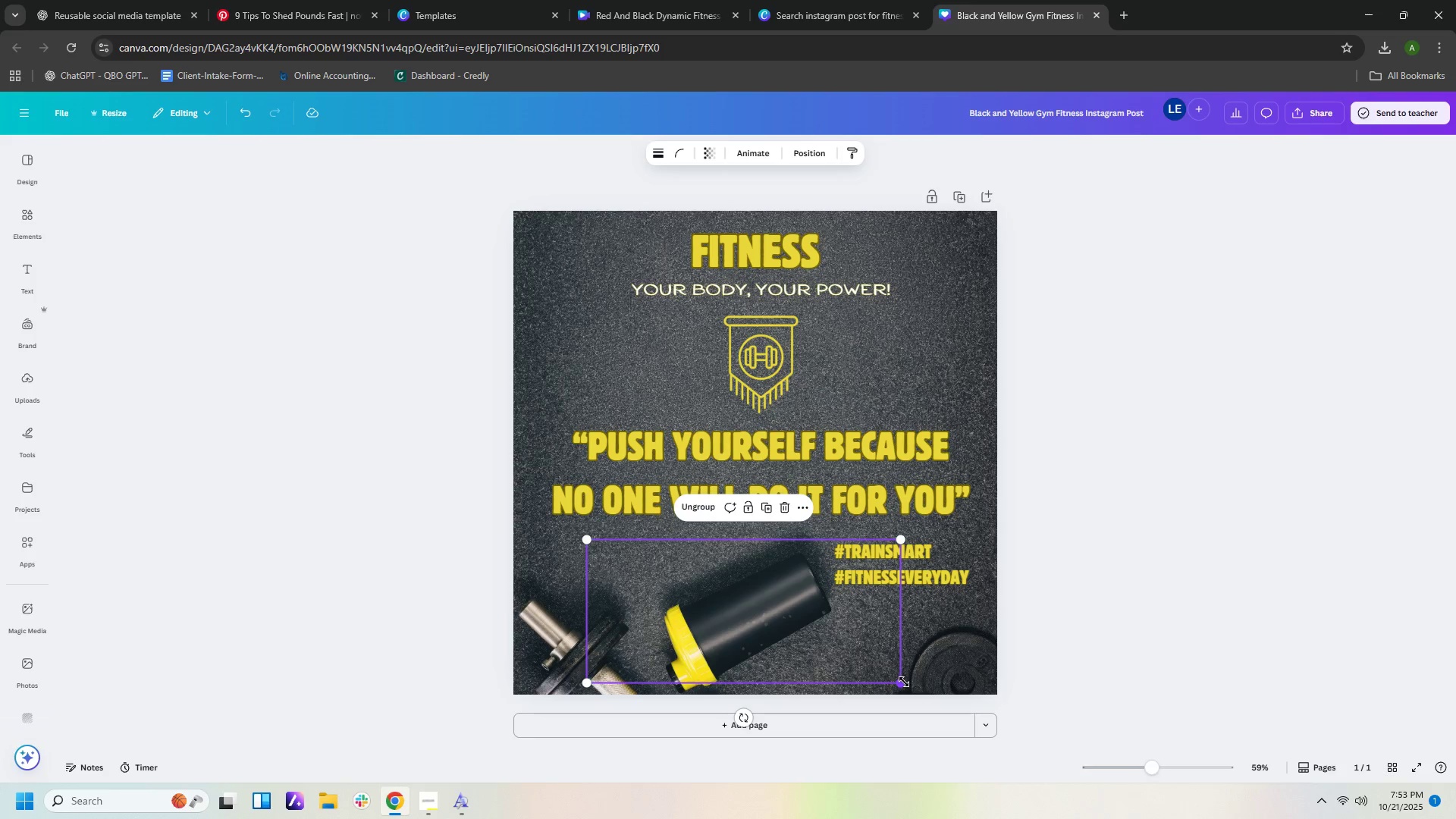 
left_click_drag(start_coordinate=[902, 682], to_coordinate=[927, 695])
 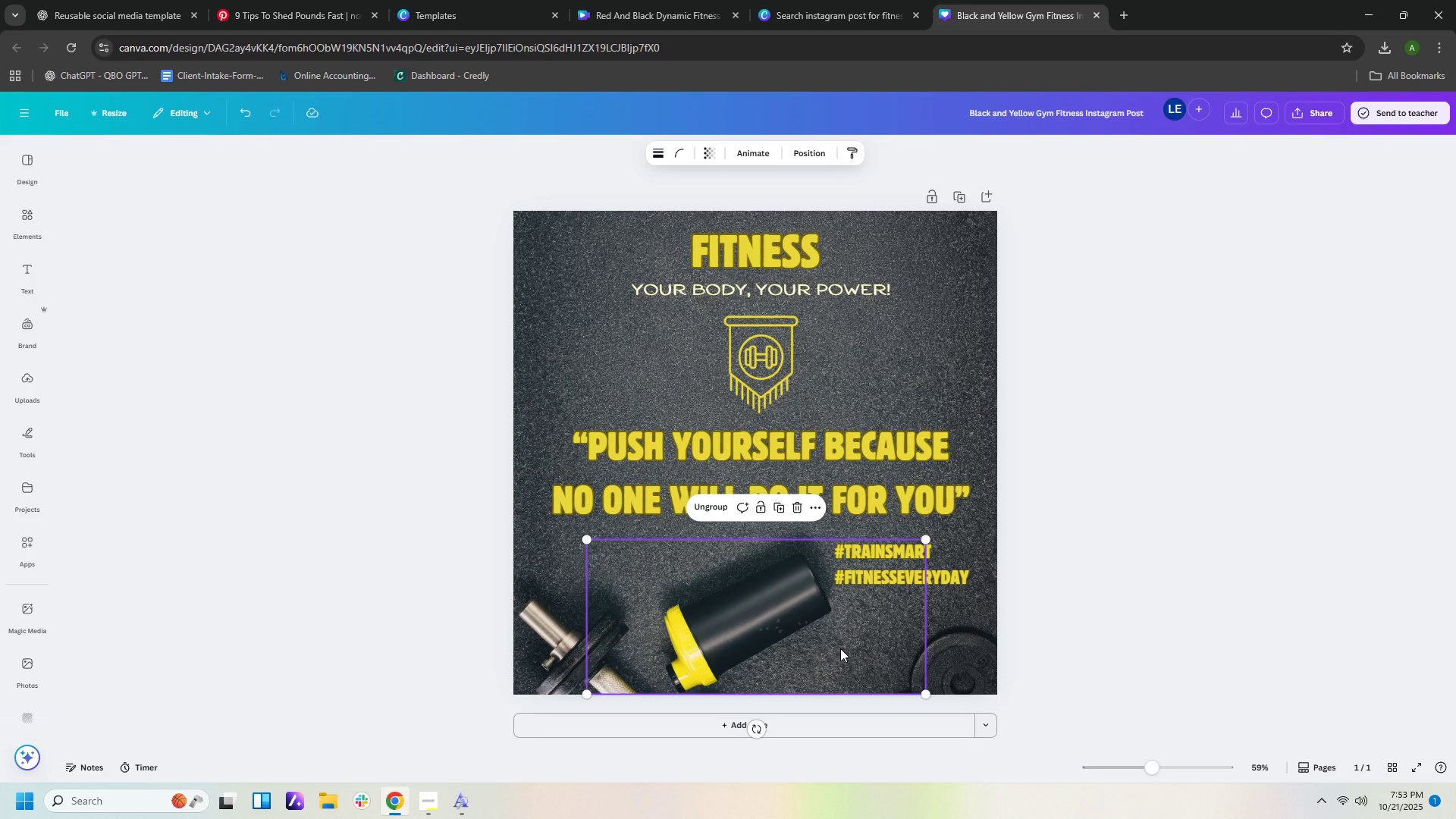 
wait(18.35)
 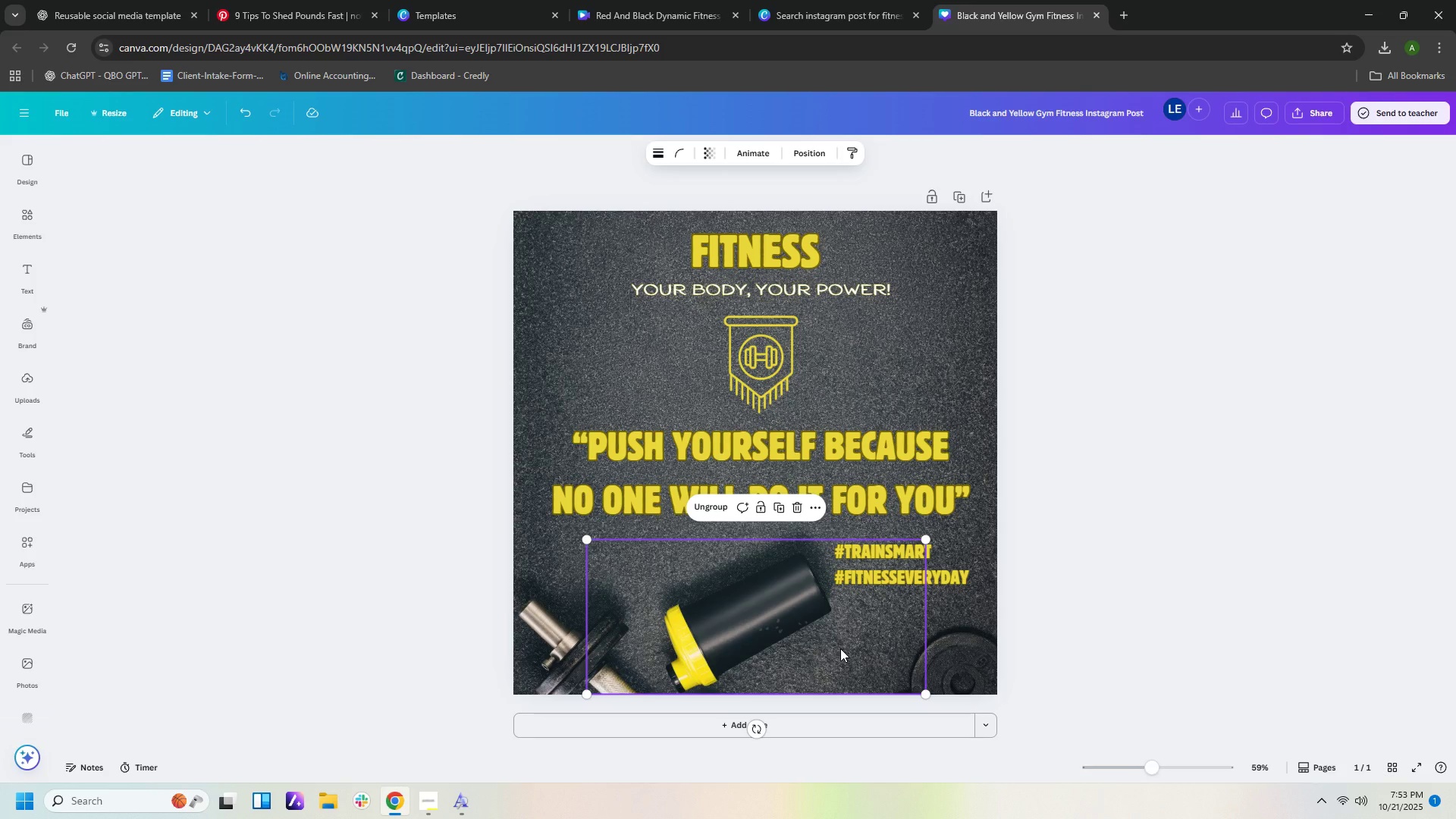 
left_click([1095, 443])
 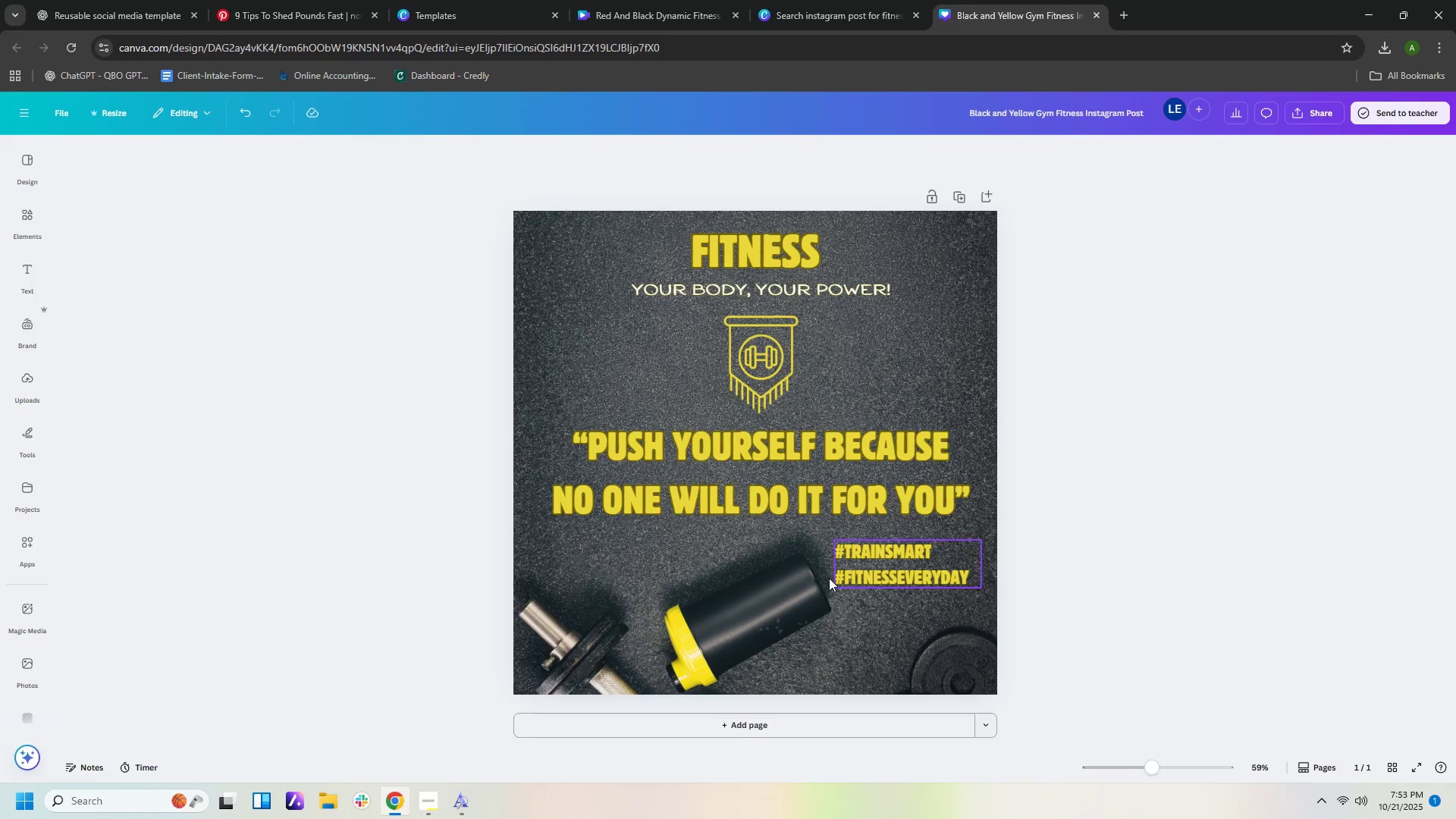 
left_click_drag(start_coordinate=[748, 570], to_coordinate=[779, 570])
 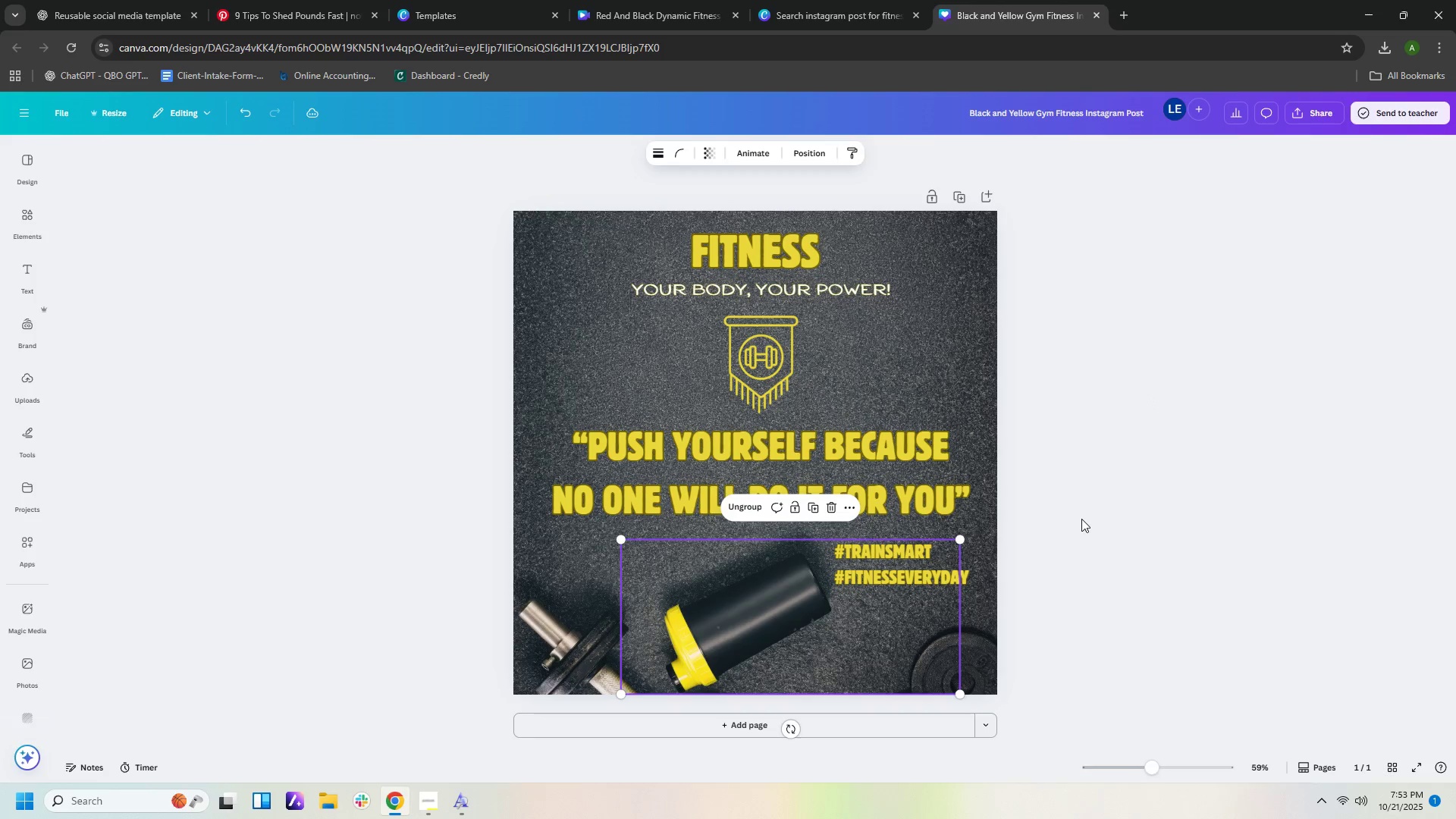 
left_click([1081, 519])
 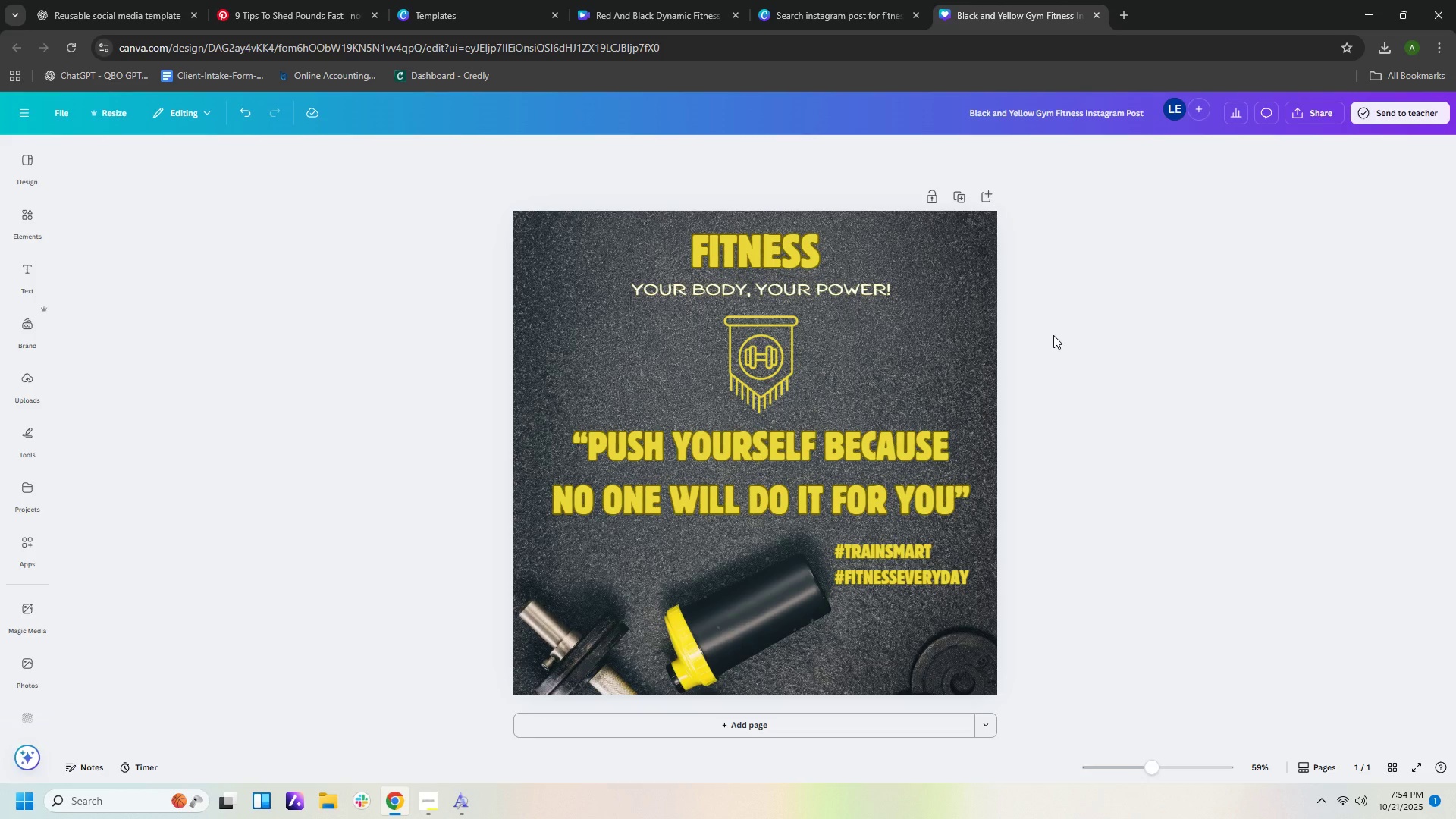 
wait(7.13)
 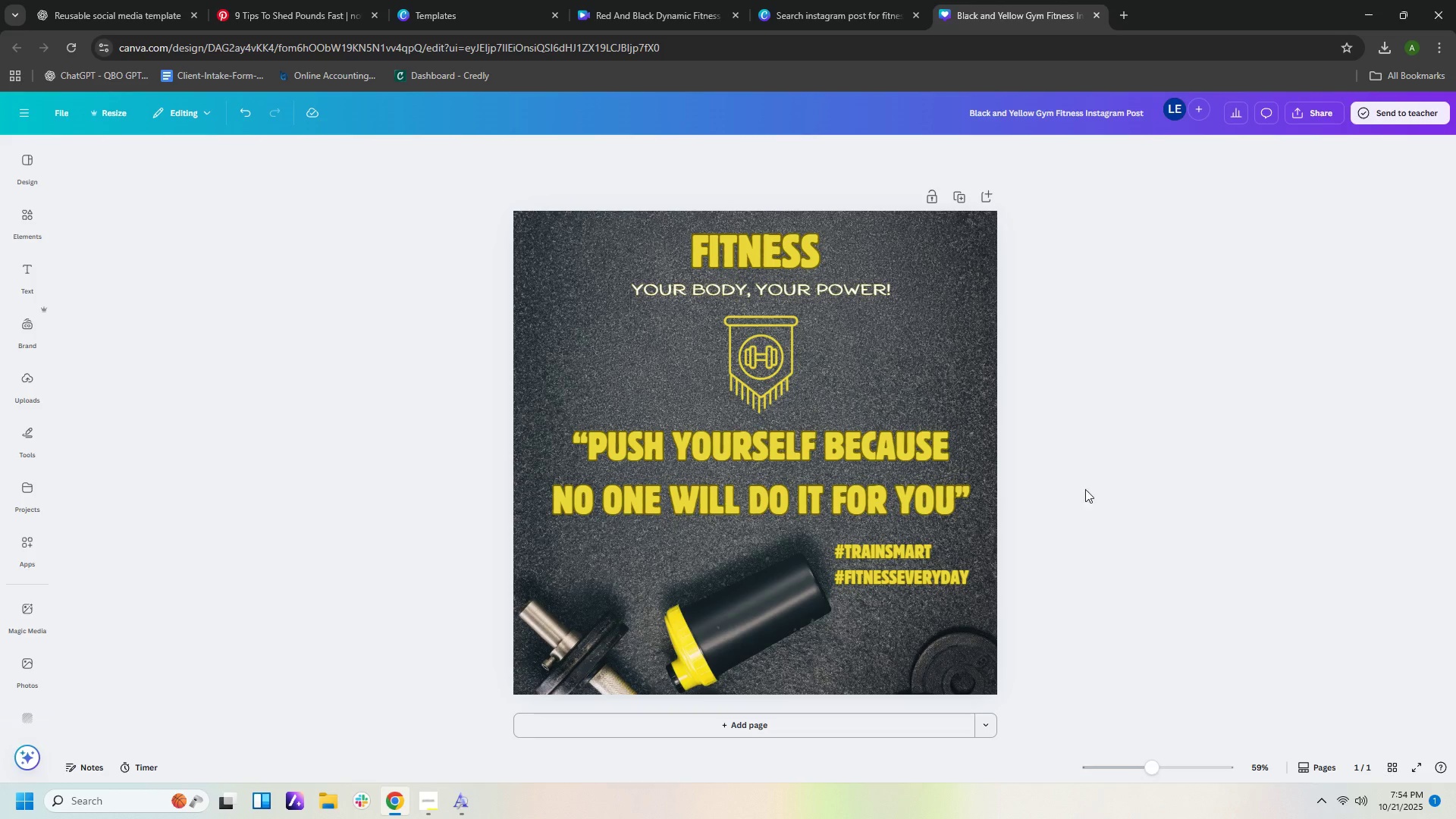 
left_click([833, 166])
 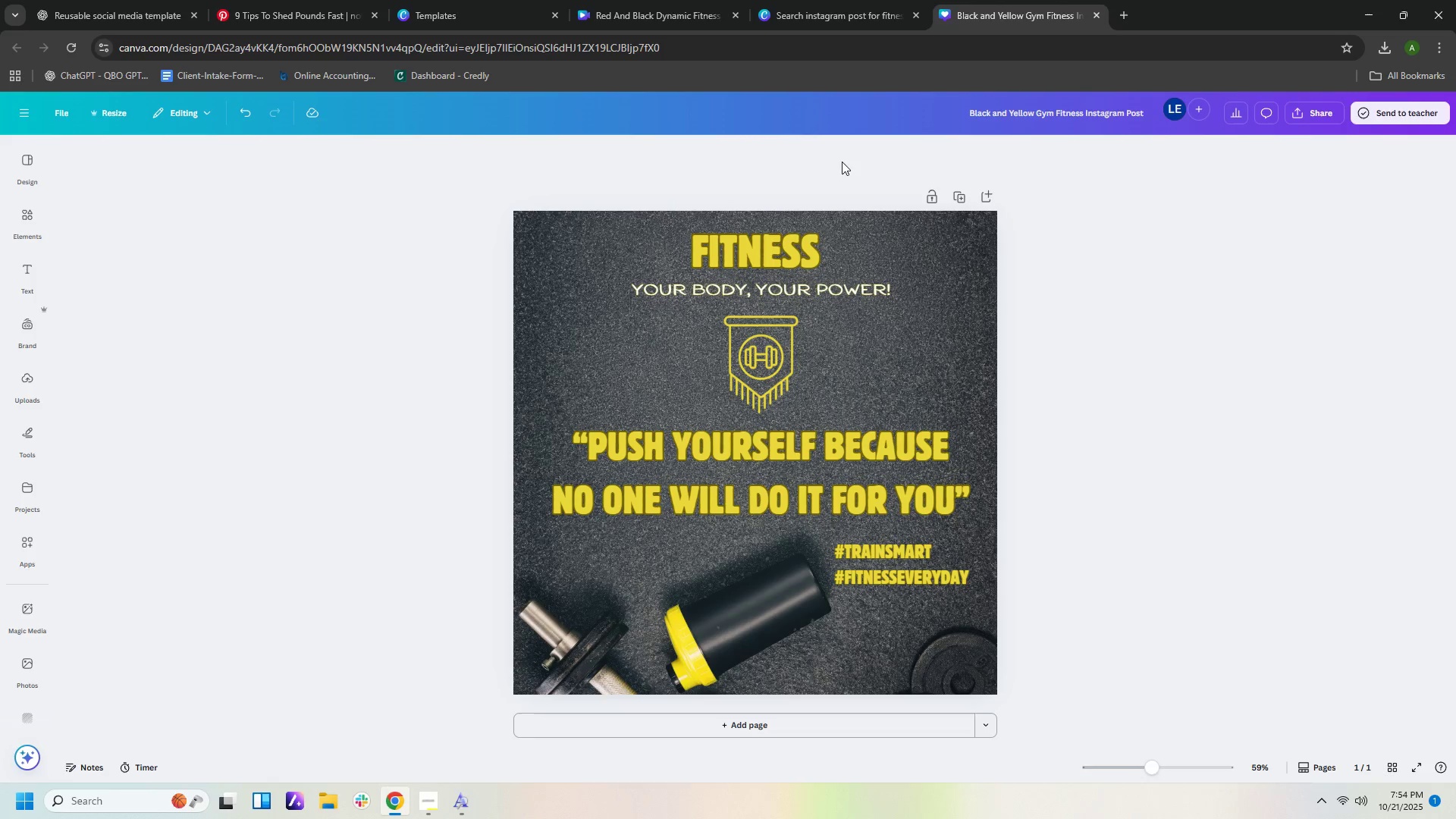 
left_click([982, 246])
 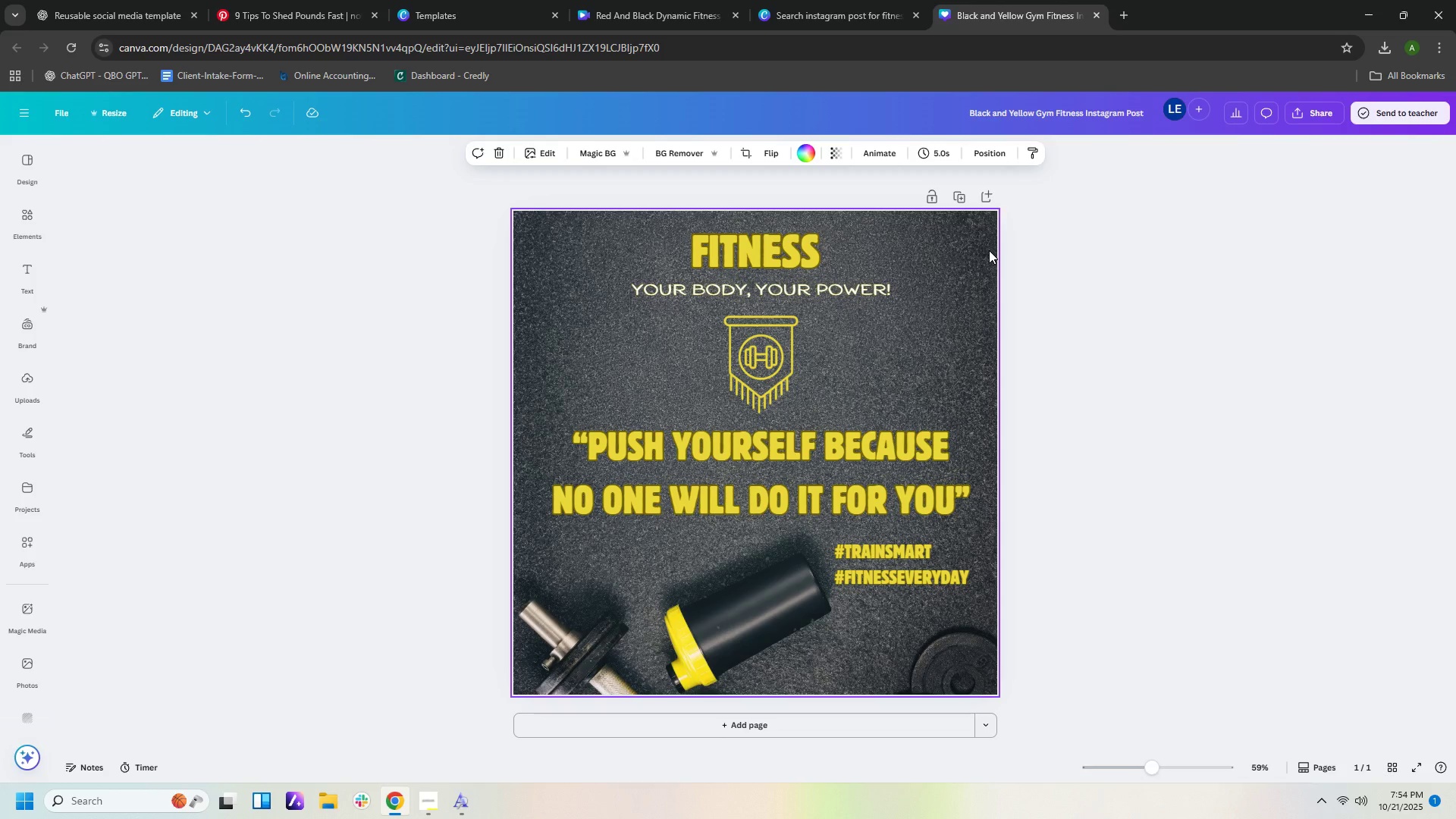 
left_click([989, 250])
 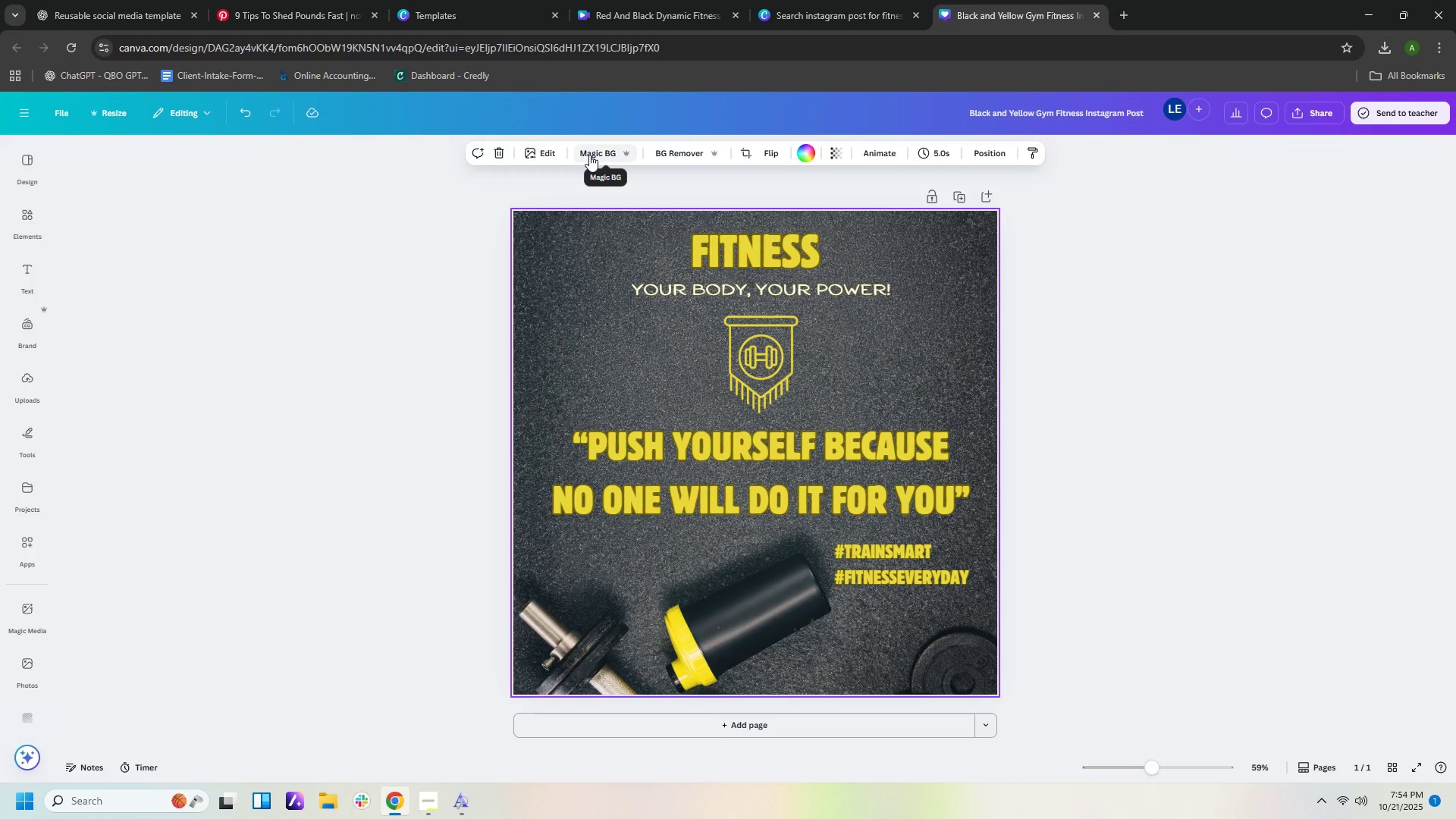 
left_click([589, 155])